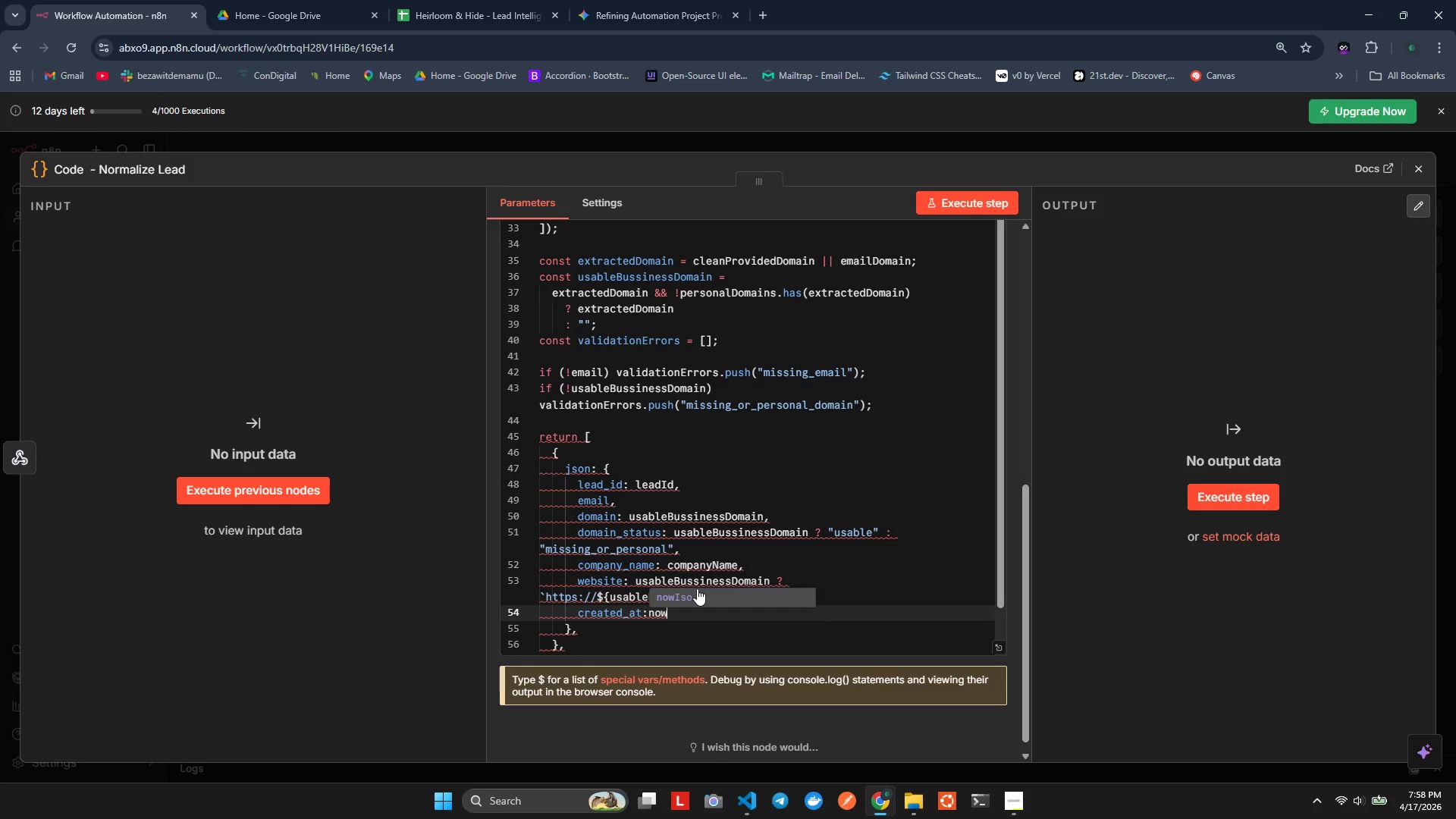 
key(Enter)
 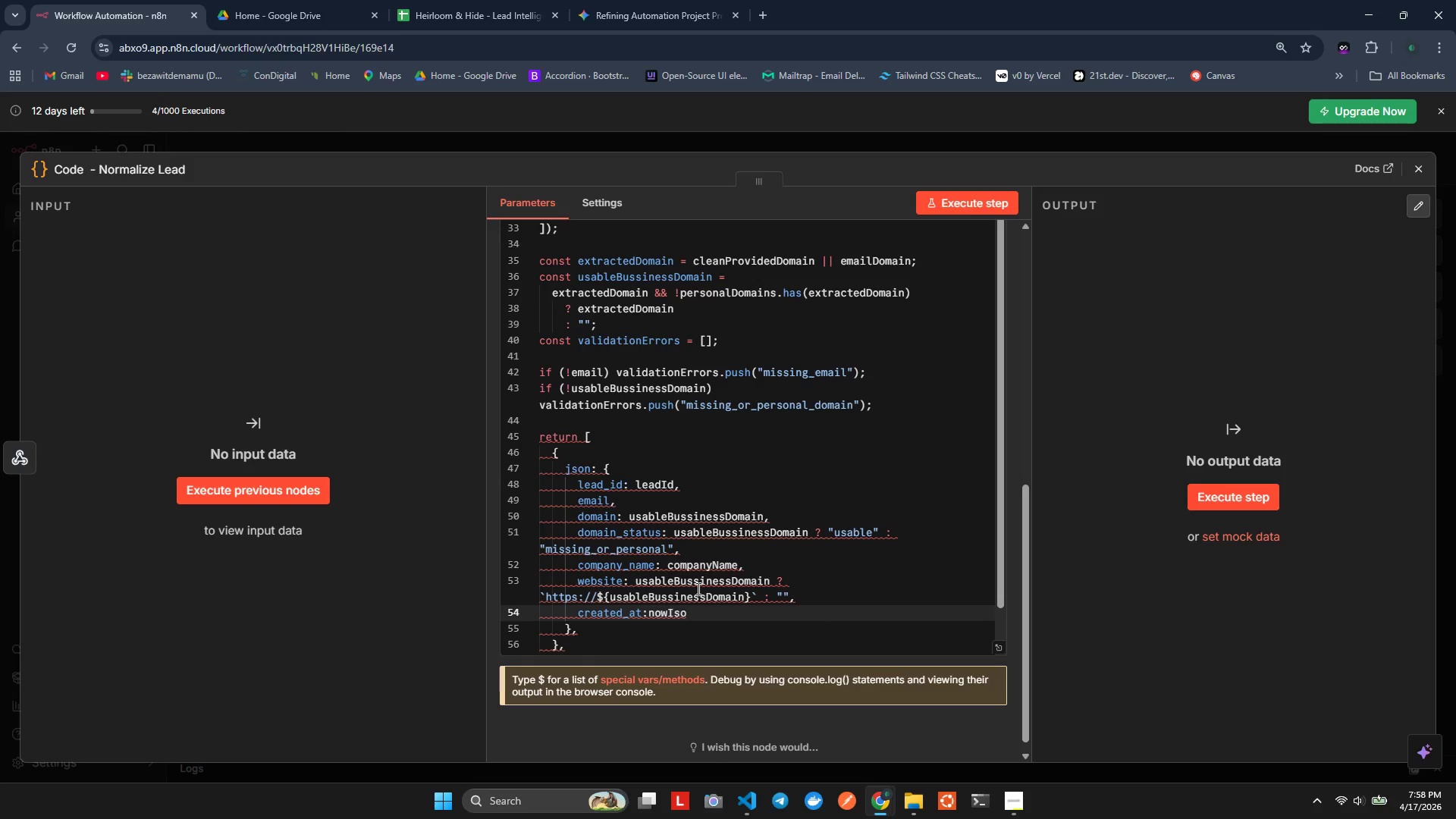 
key(Comma)
 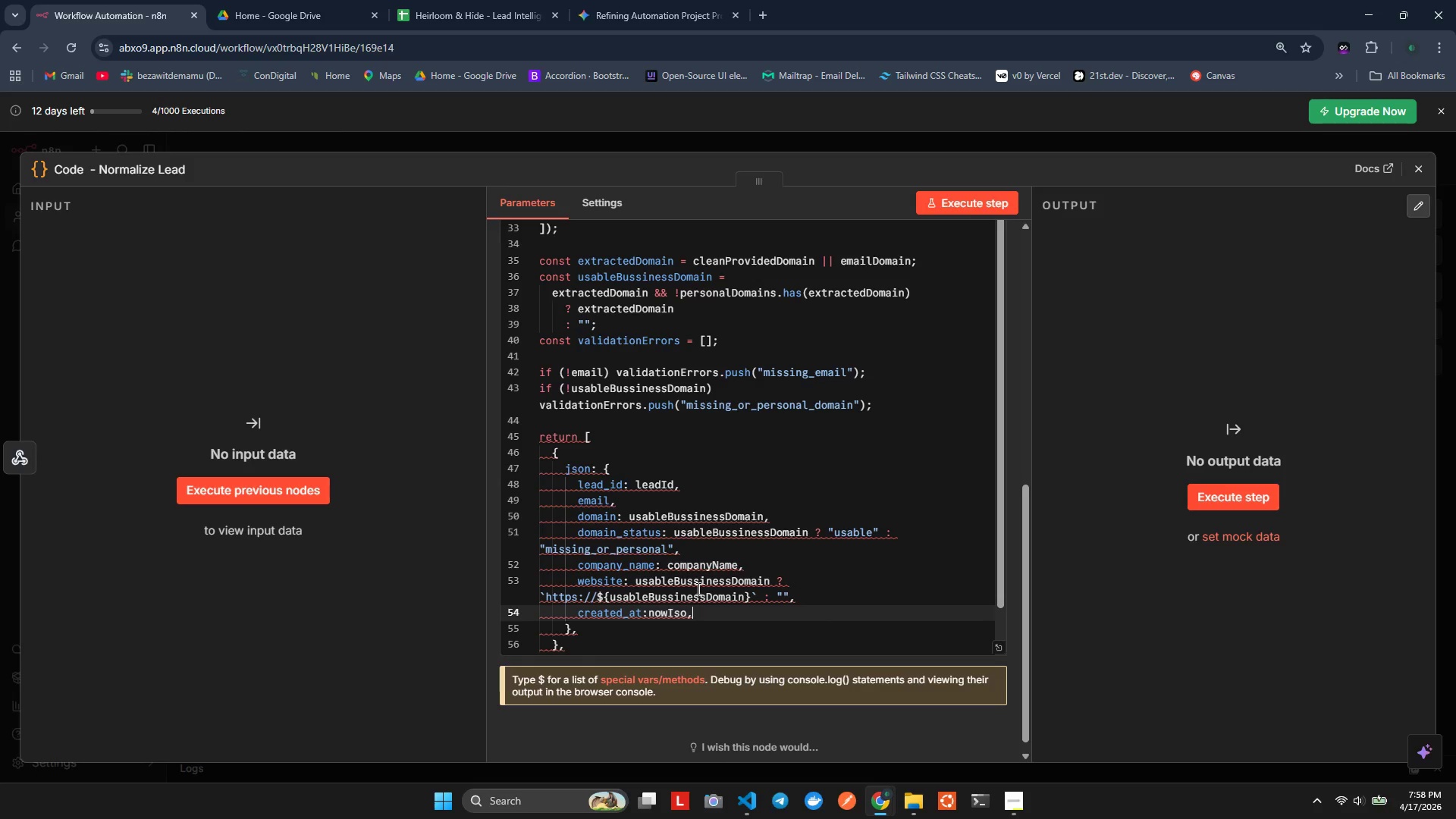 
key(Enter)
 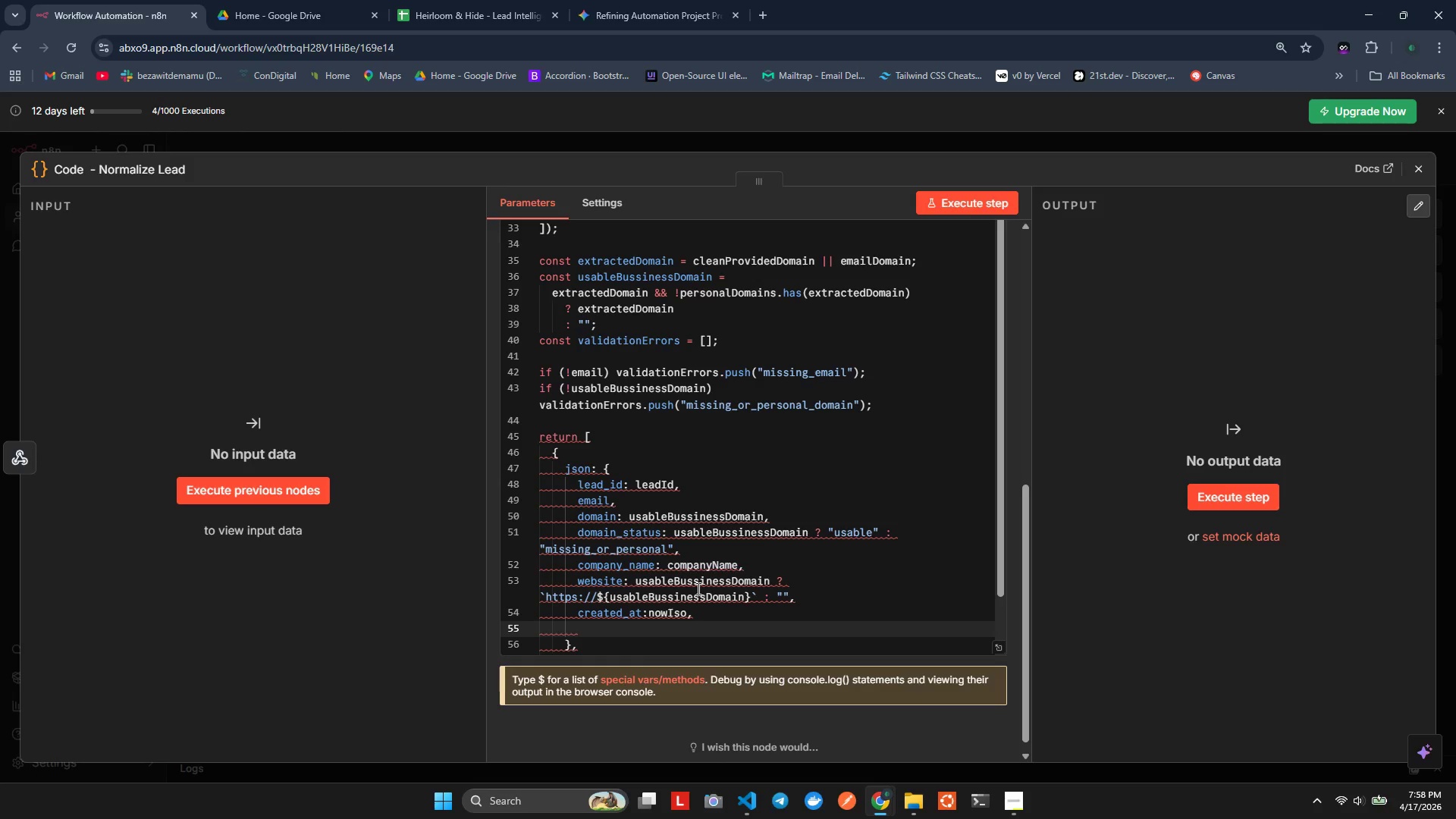 
wait(5.97)
 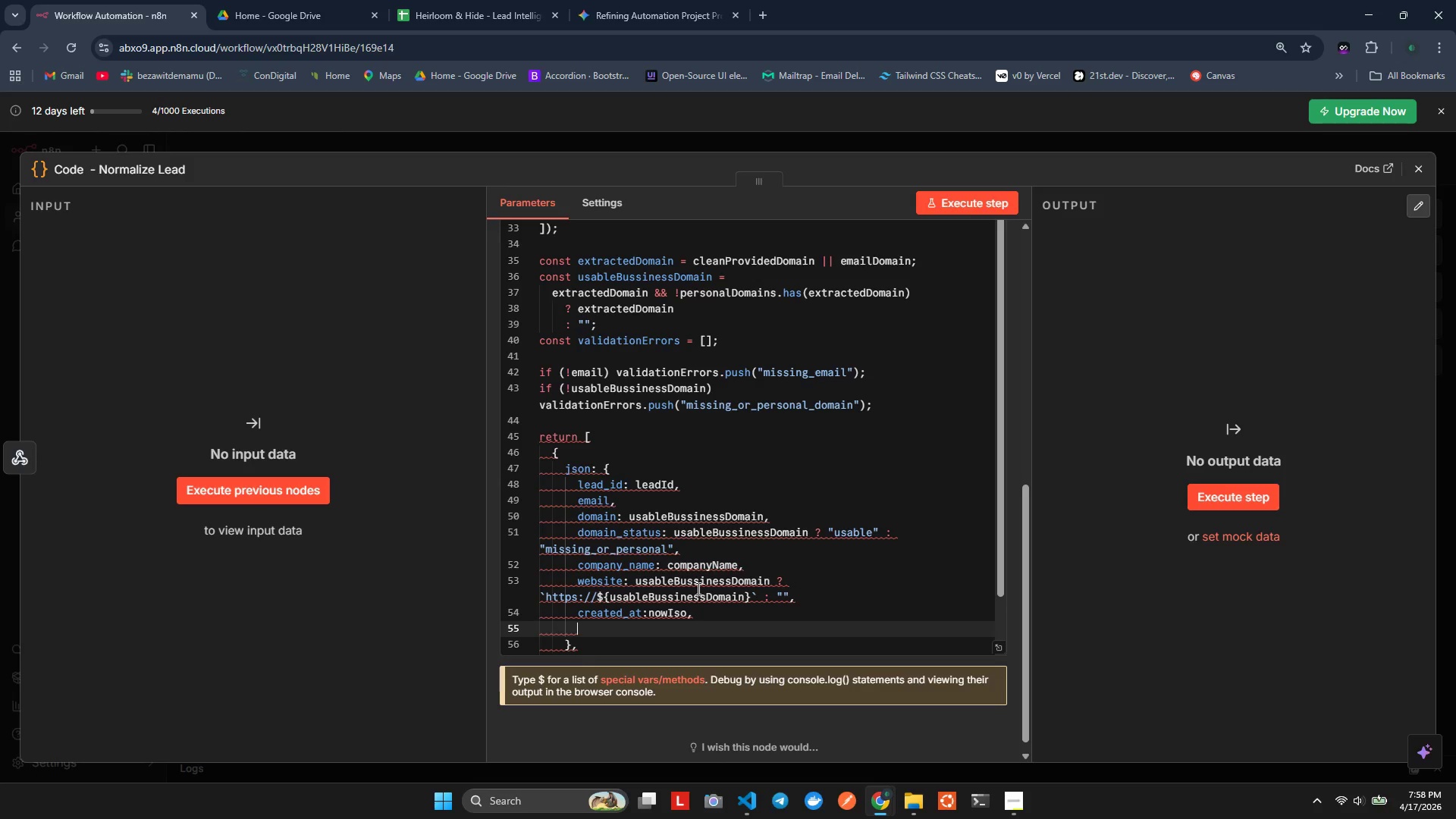 
type(surce: 'webhook)
 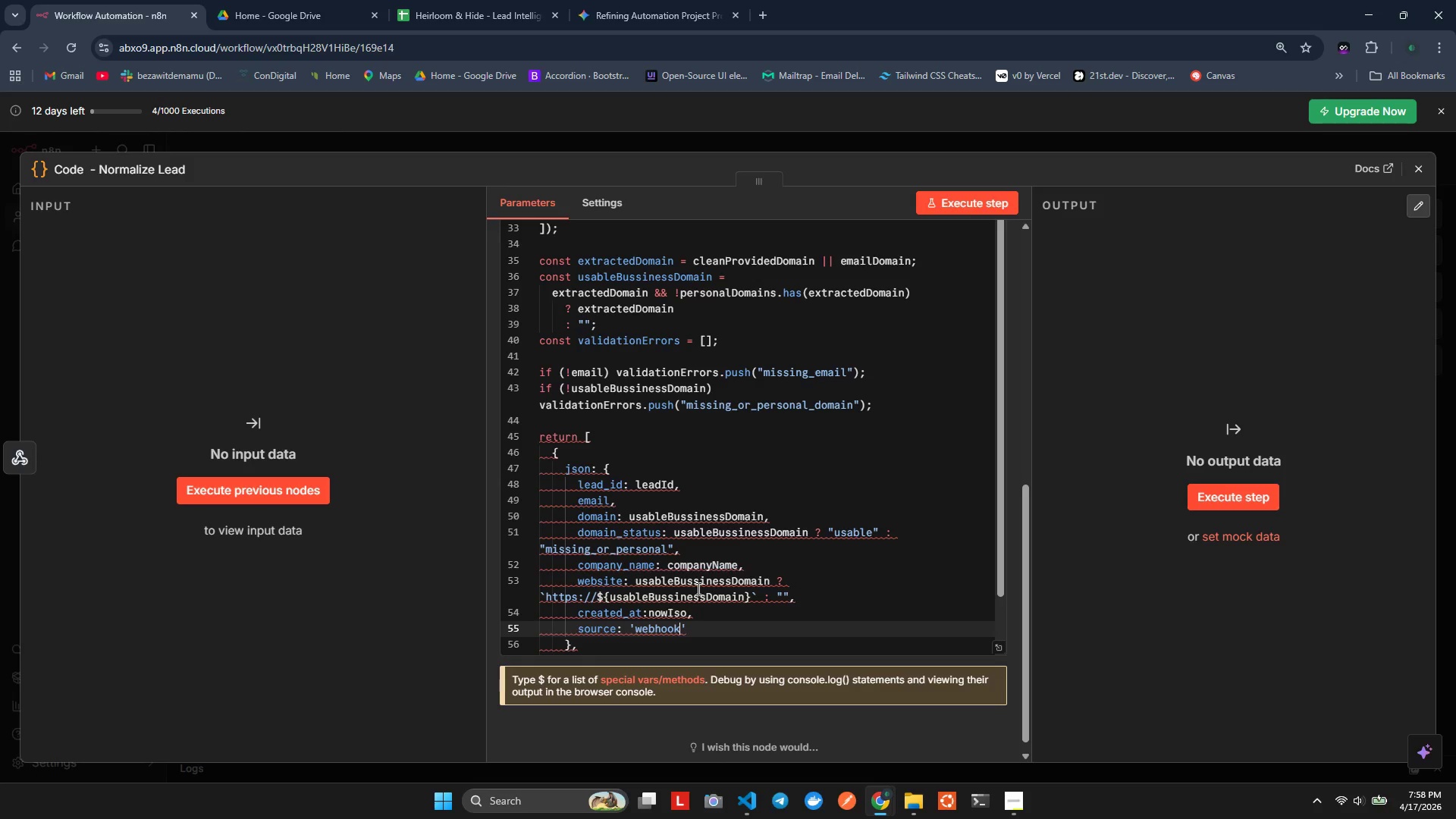 
key(ArrowRight)
 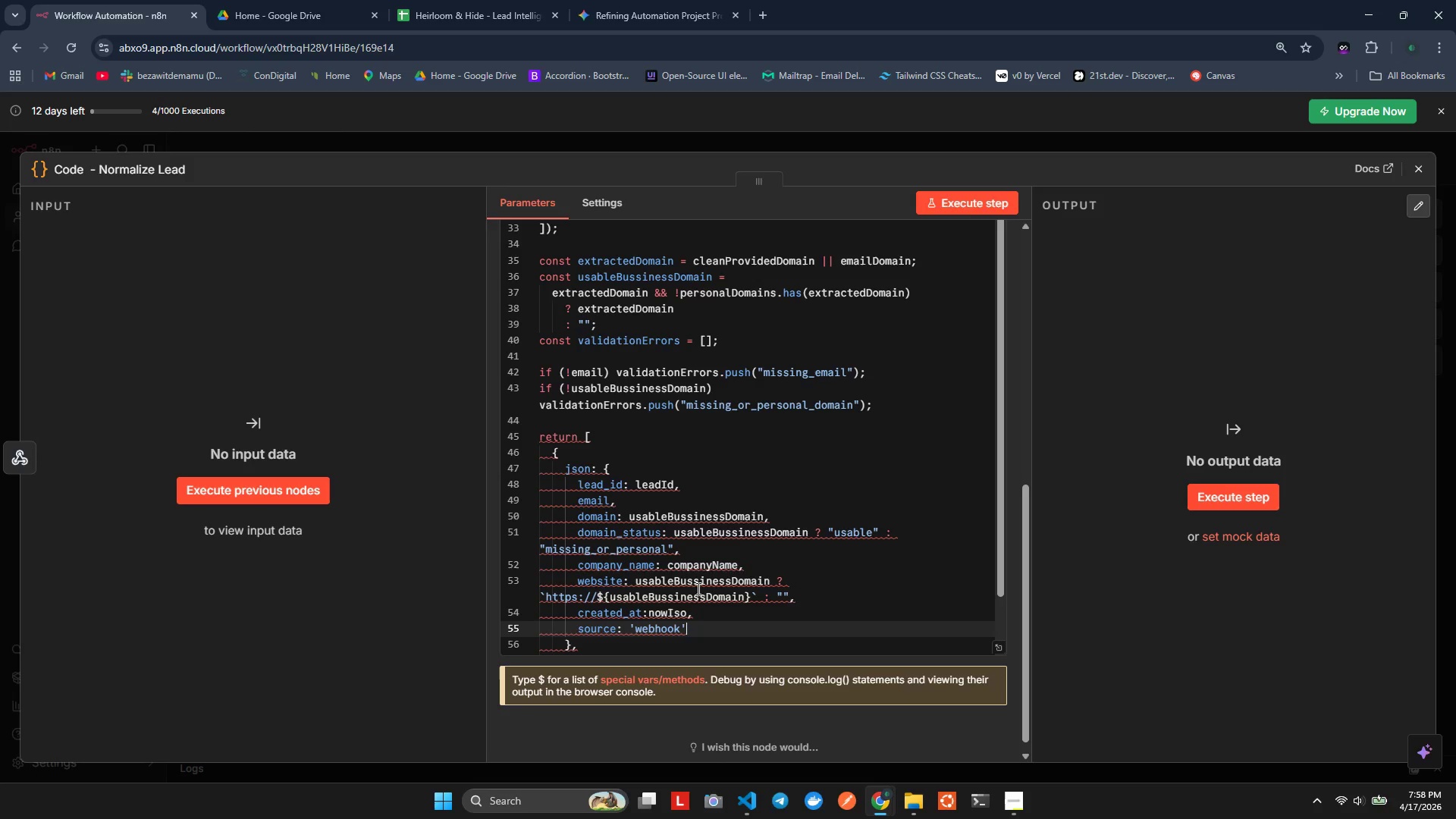 
key(Comma)
 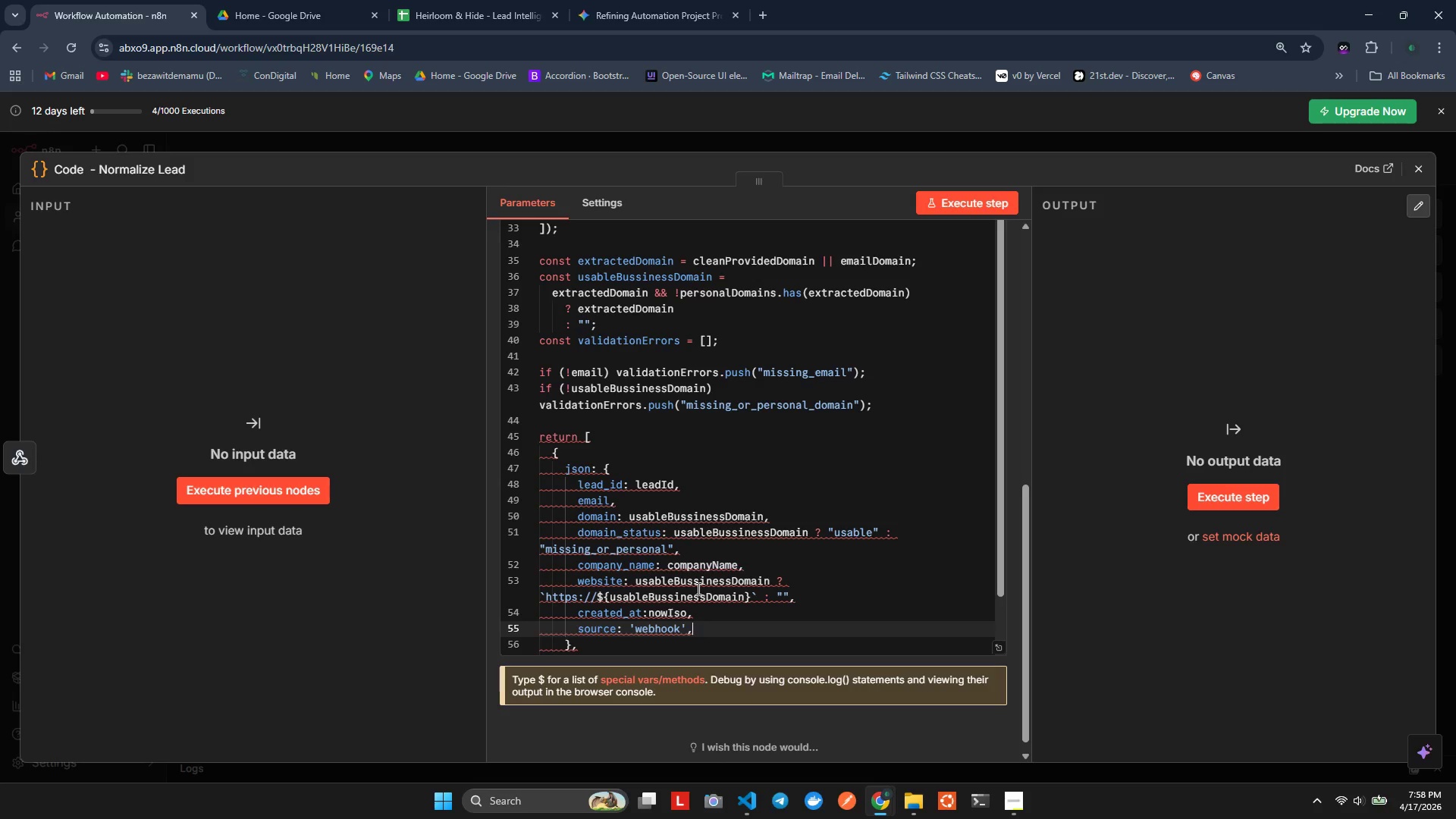 
key(Enter)
 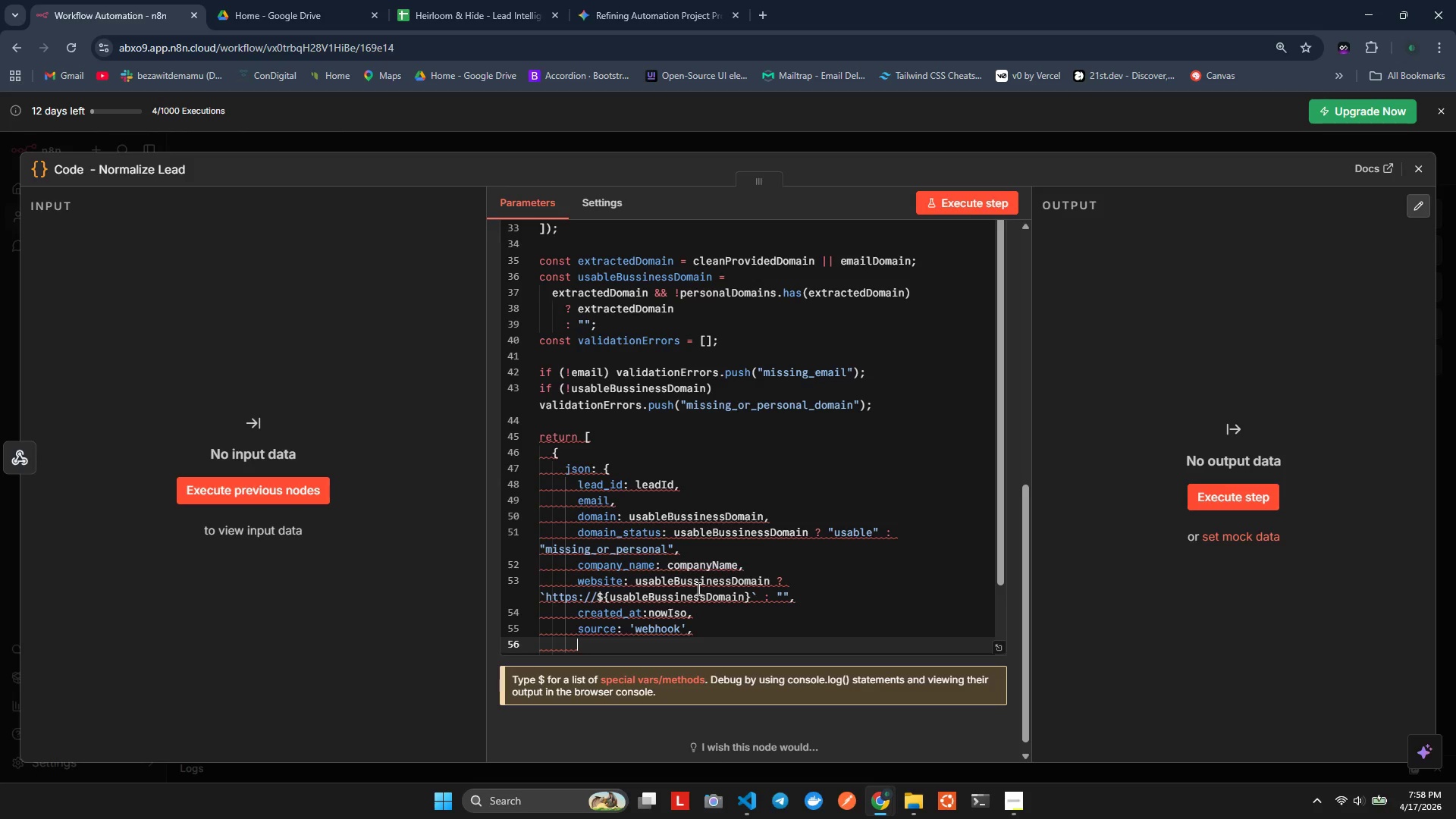 
type(validation_erros:)
 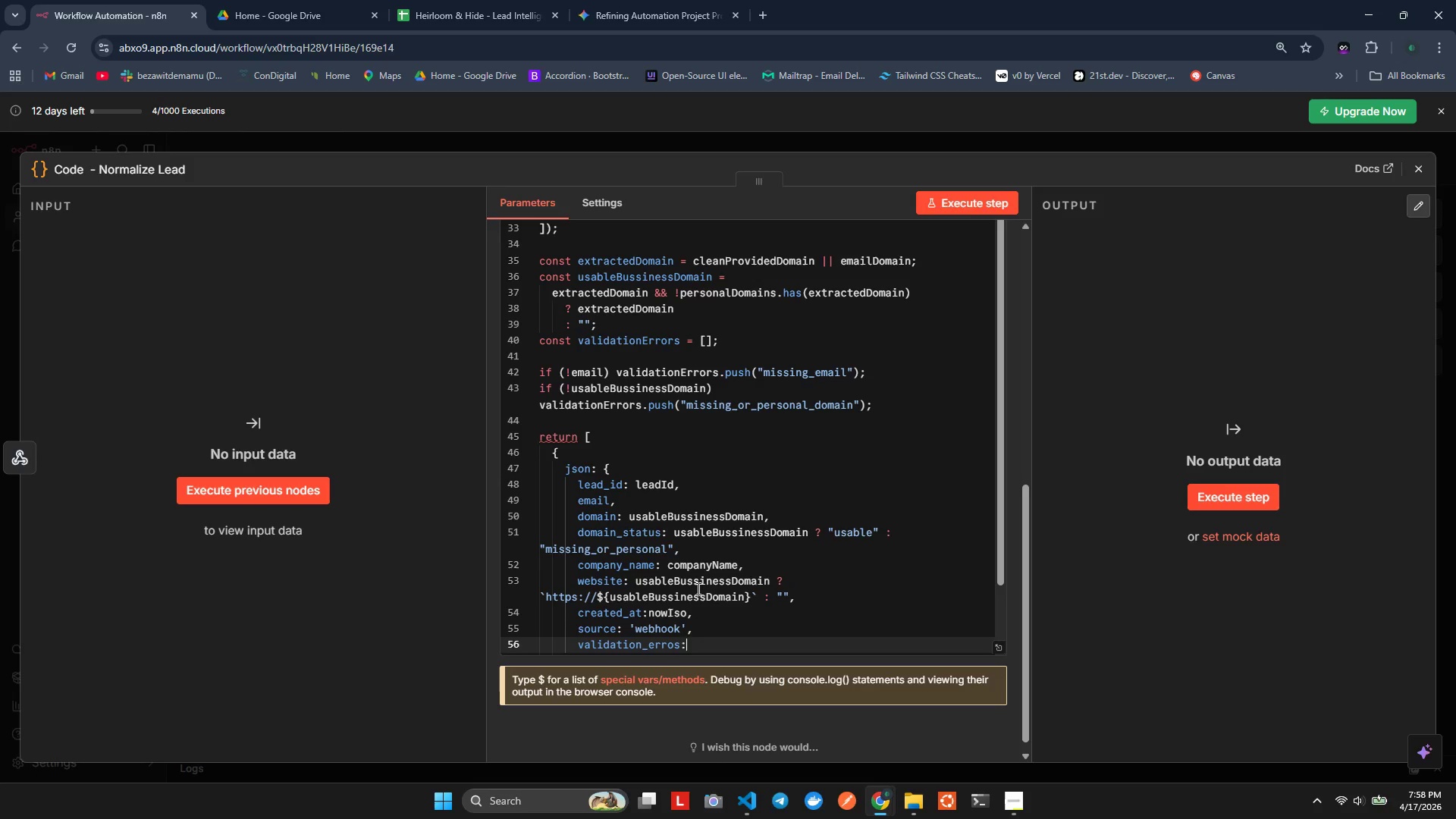 
key(ArrowLeft)
 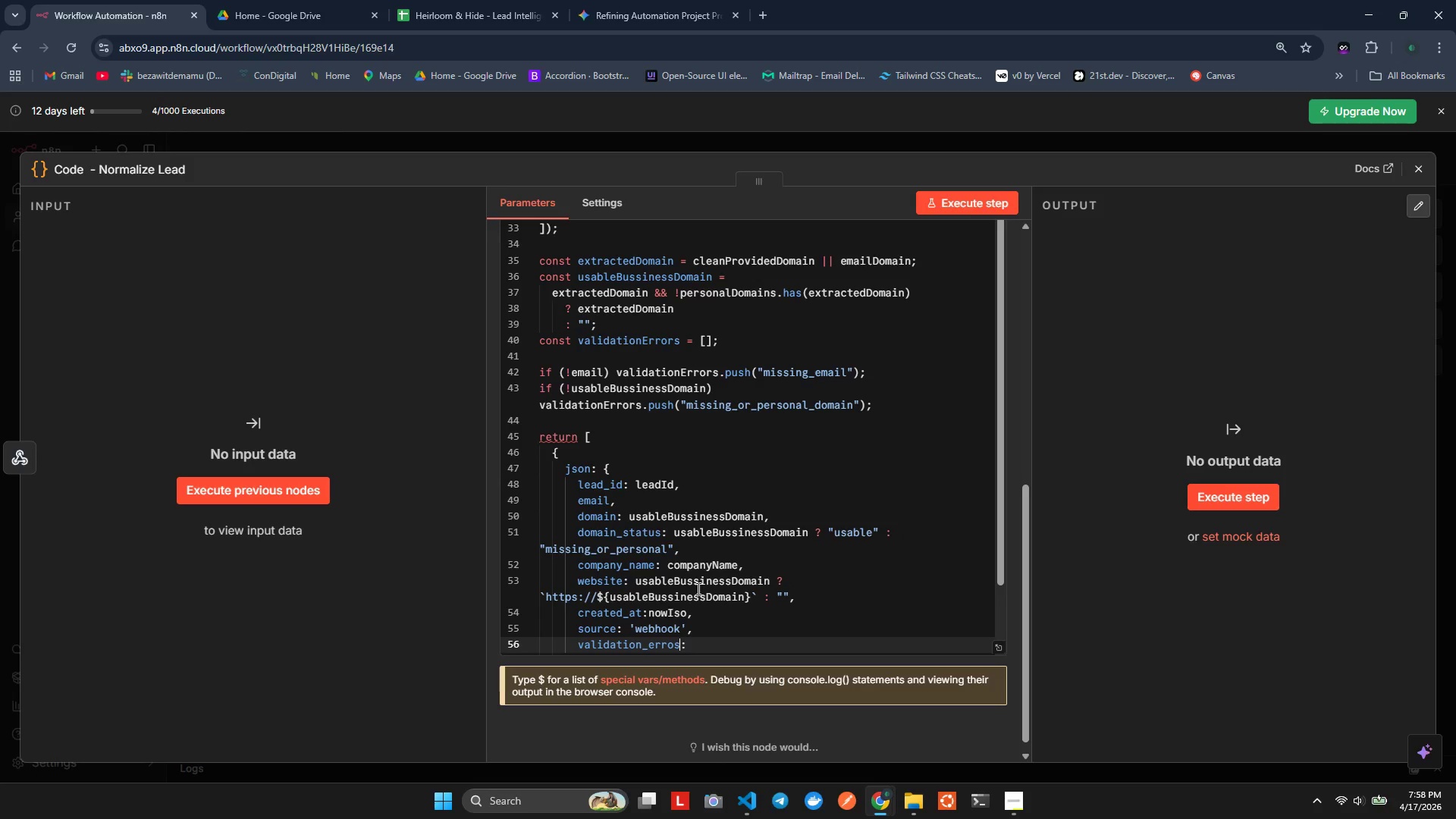 
key(ArrowLeft)
 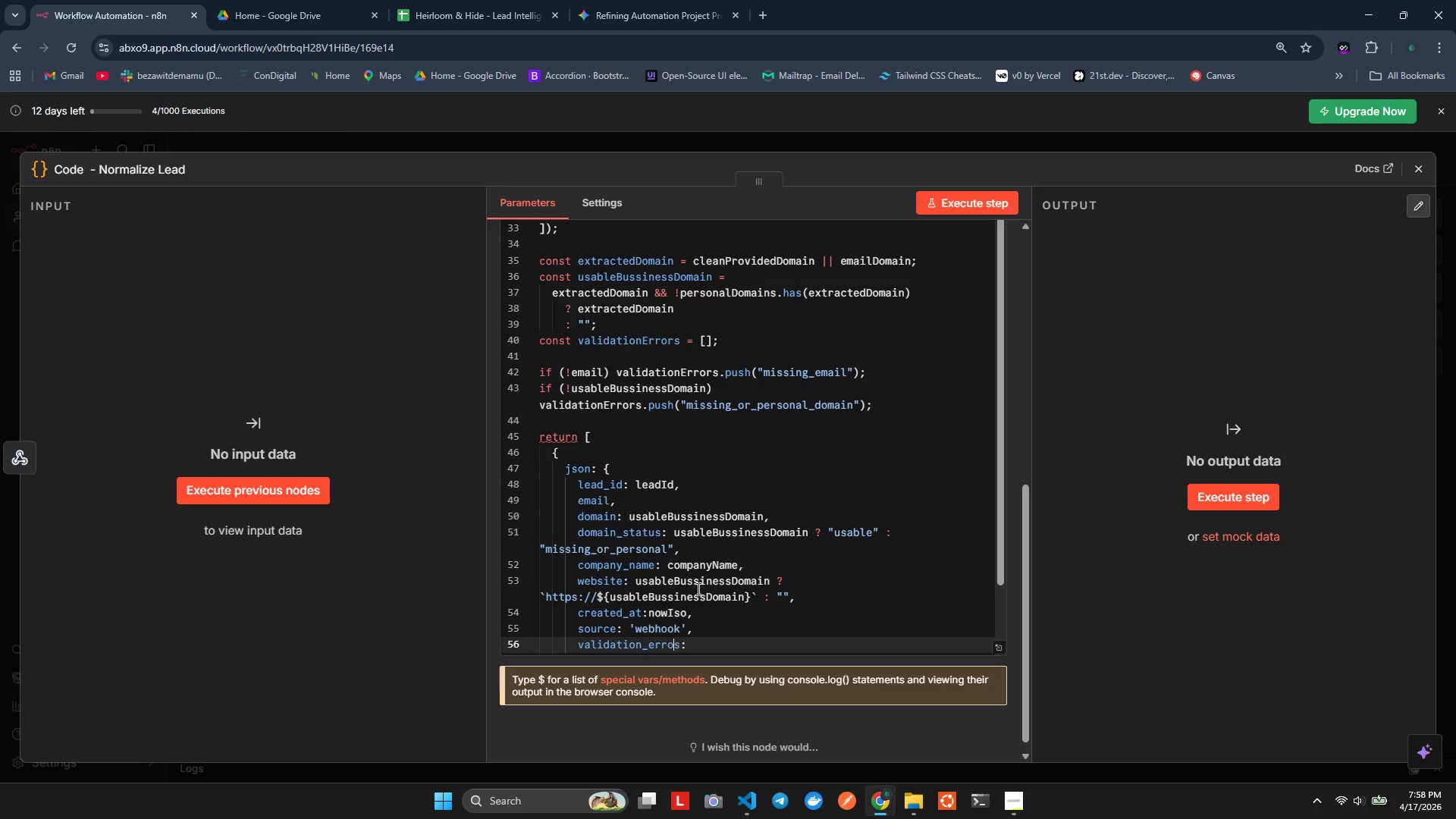 
key(R)
 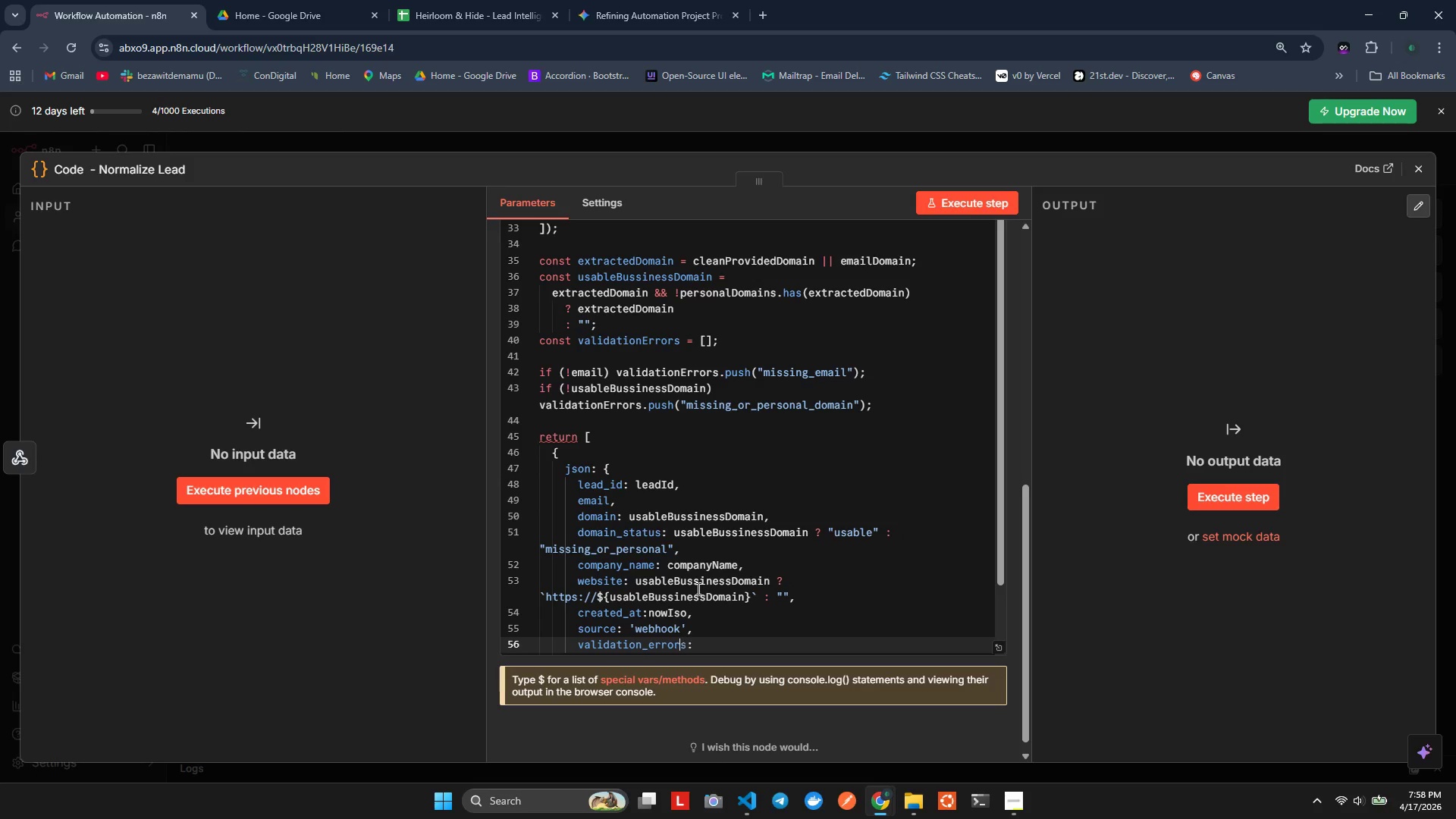 
key(ArrowRight)
 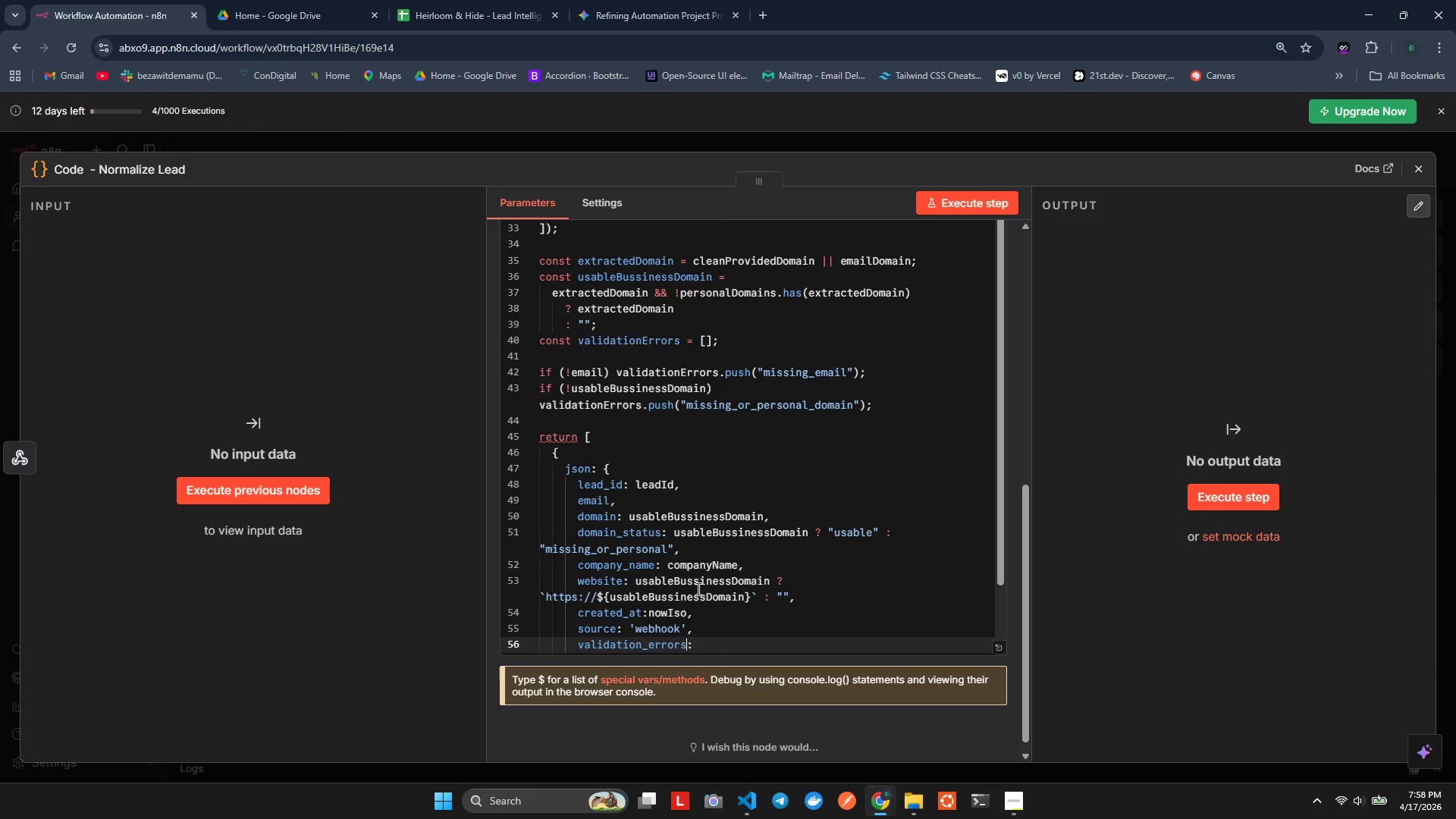 
key(ArrowRight)
 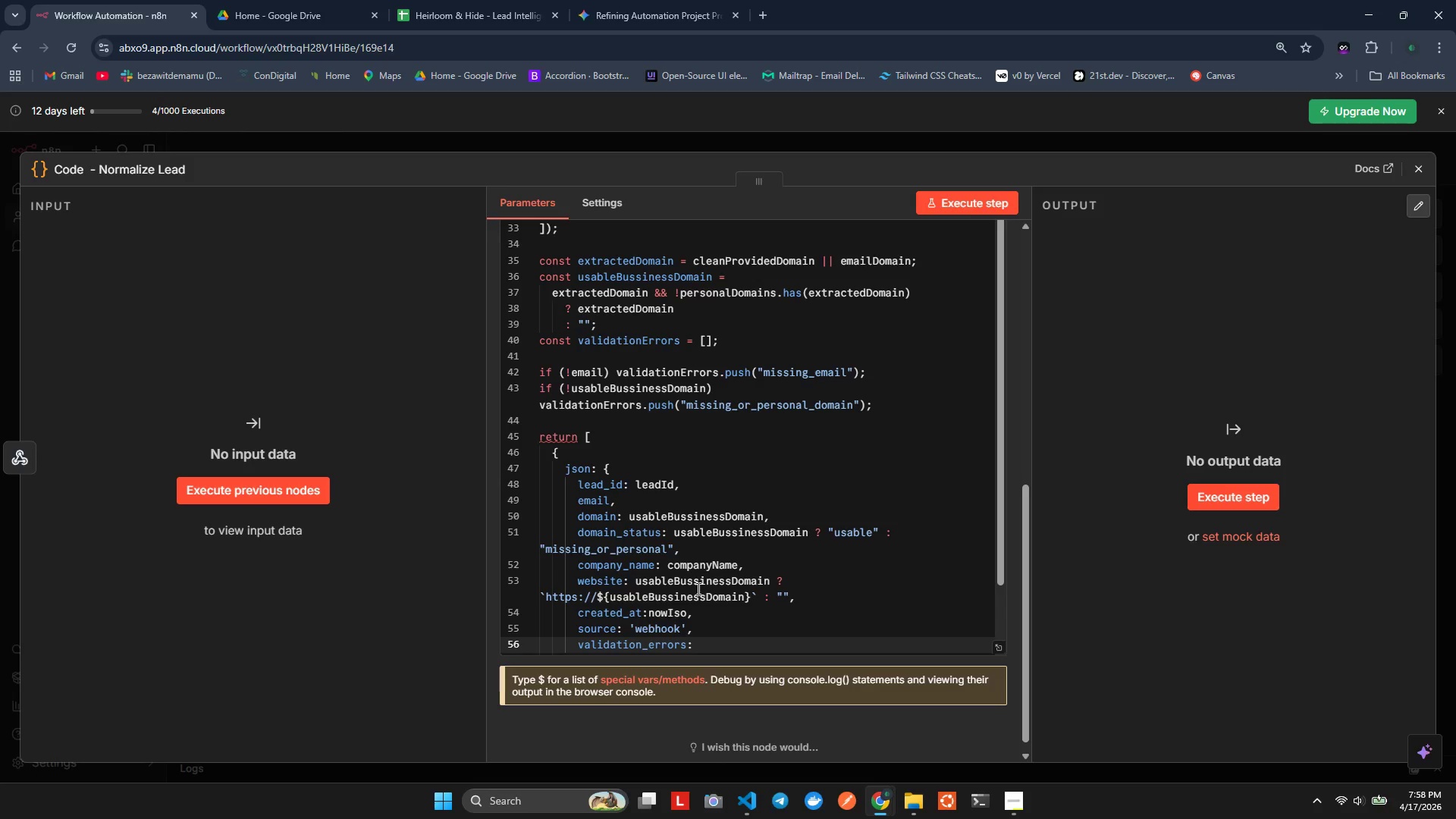 
type( validationErros)
key(Backspace)
type(rs)
 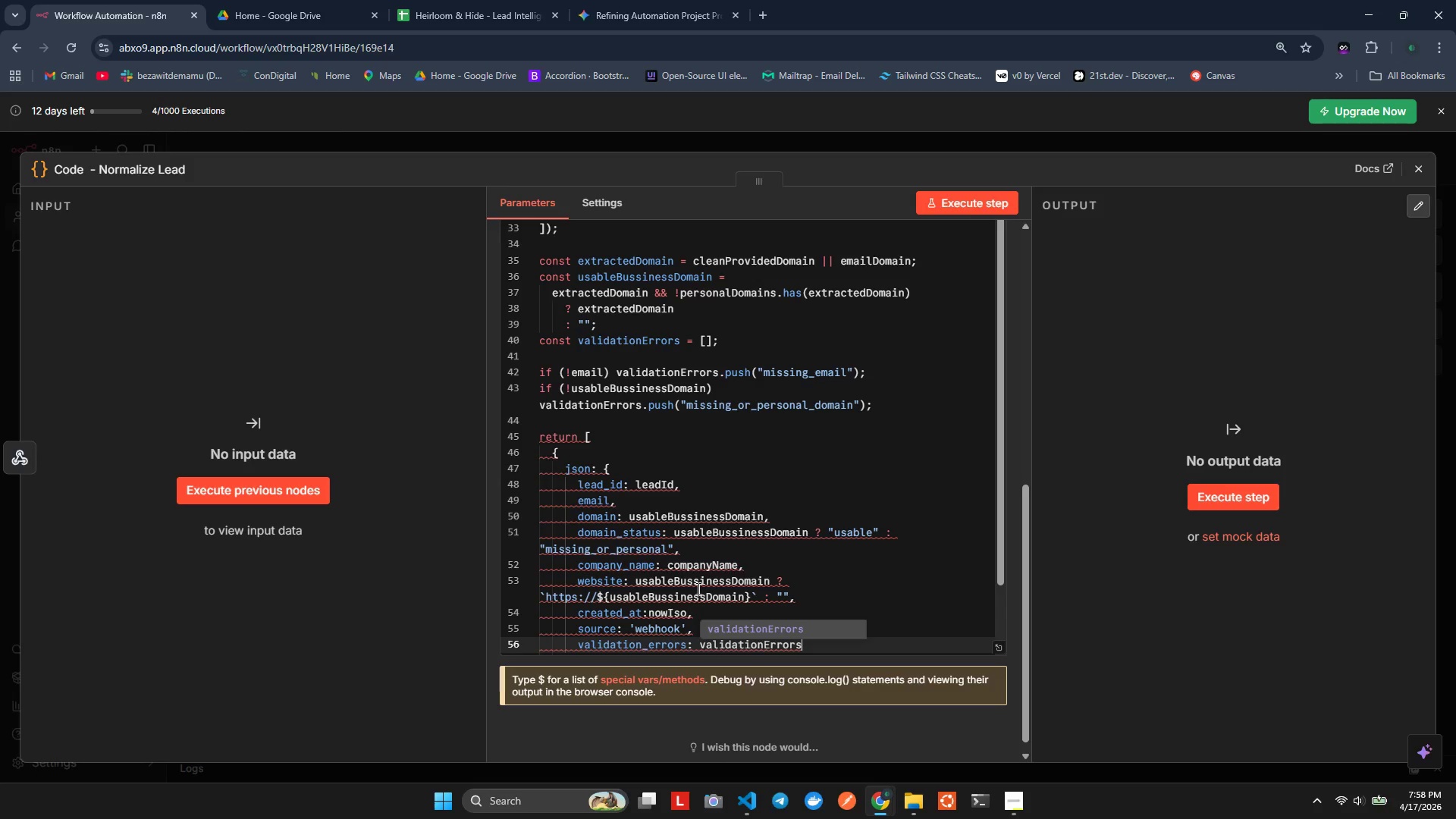 
key(Enter)
 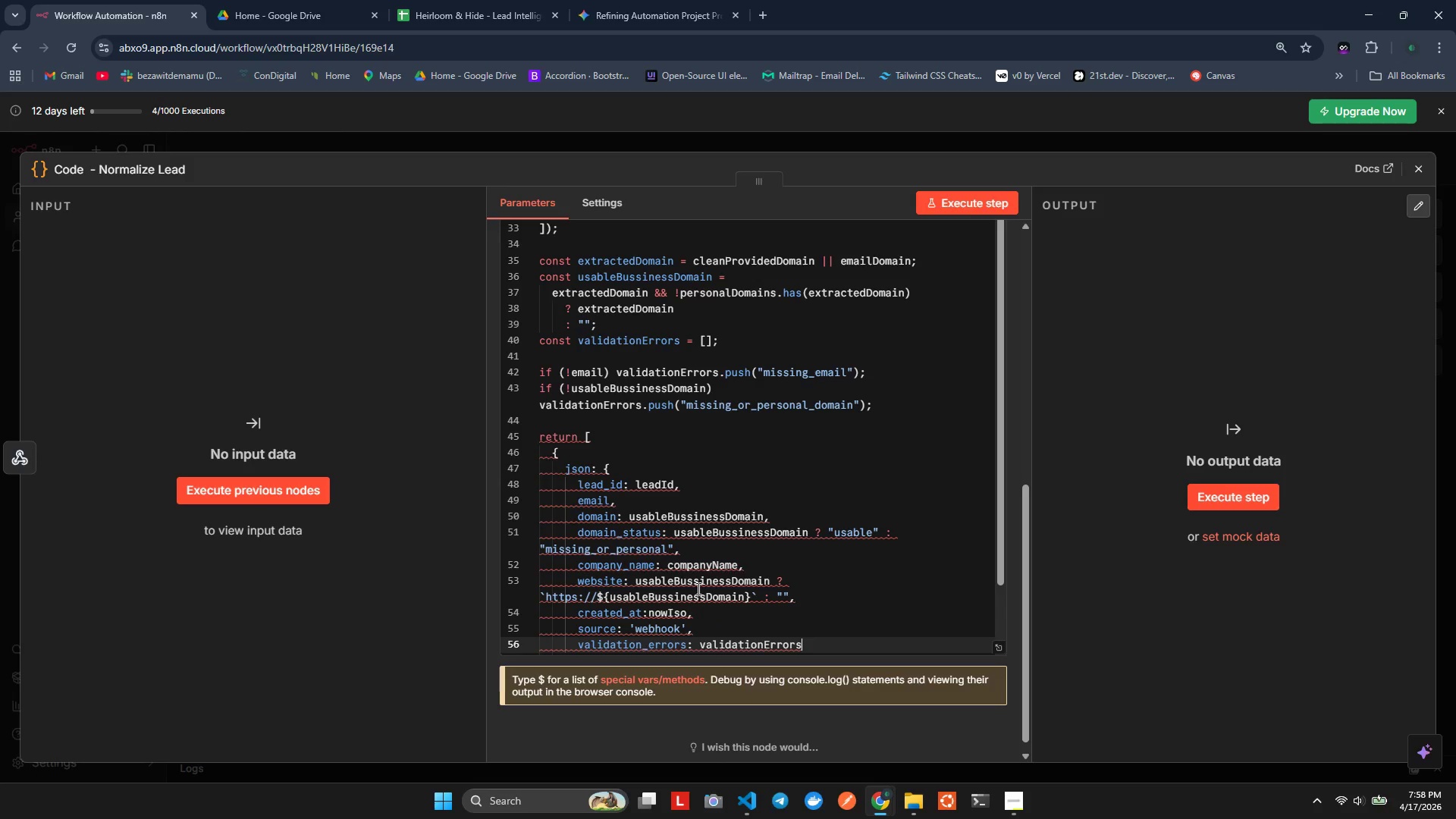 
key(Alt+Shift+F)
 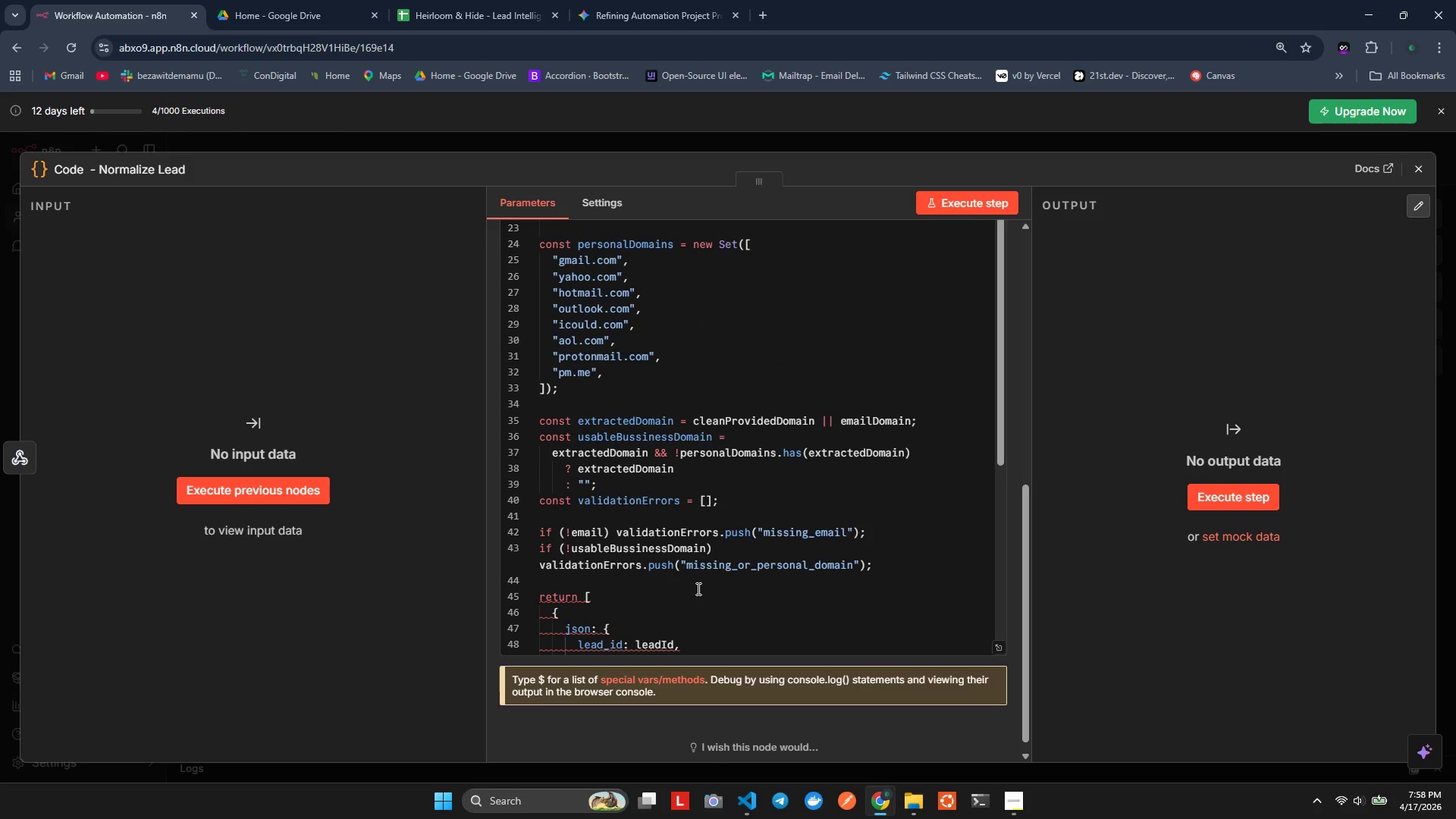 
hold_key(key=ArrowDown, duration=0.64)
 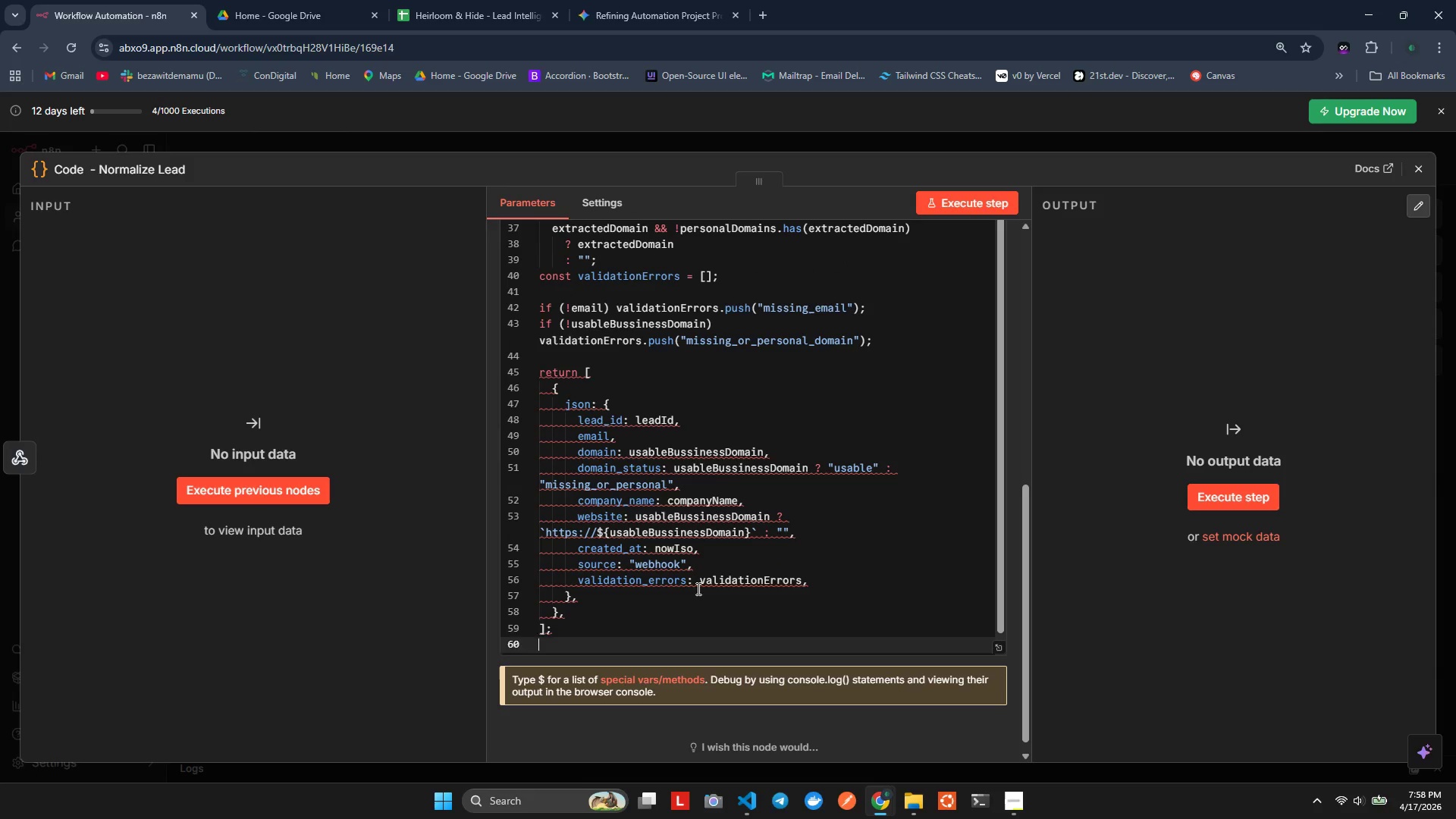 
key(ArrowUp)
 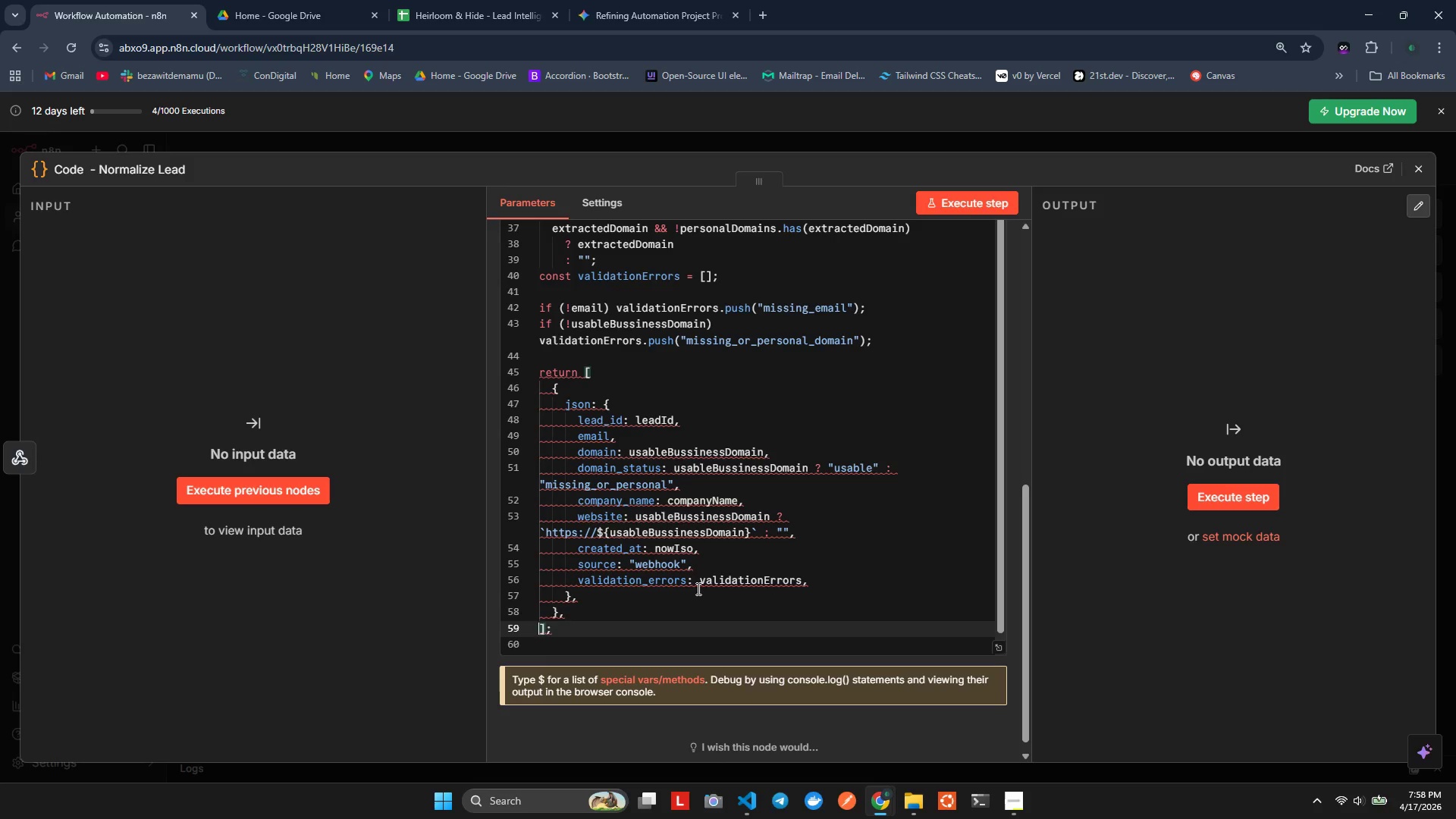 
key(ArrowUp)
 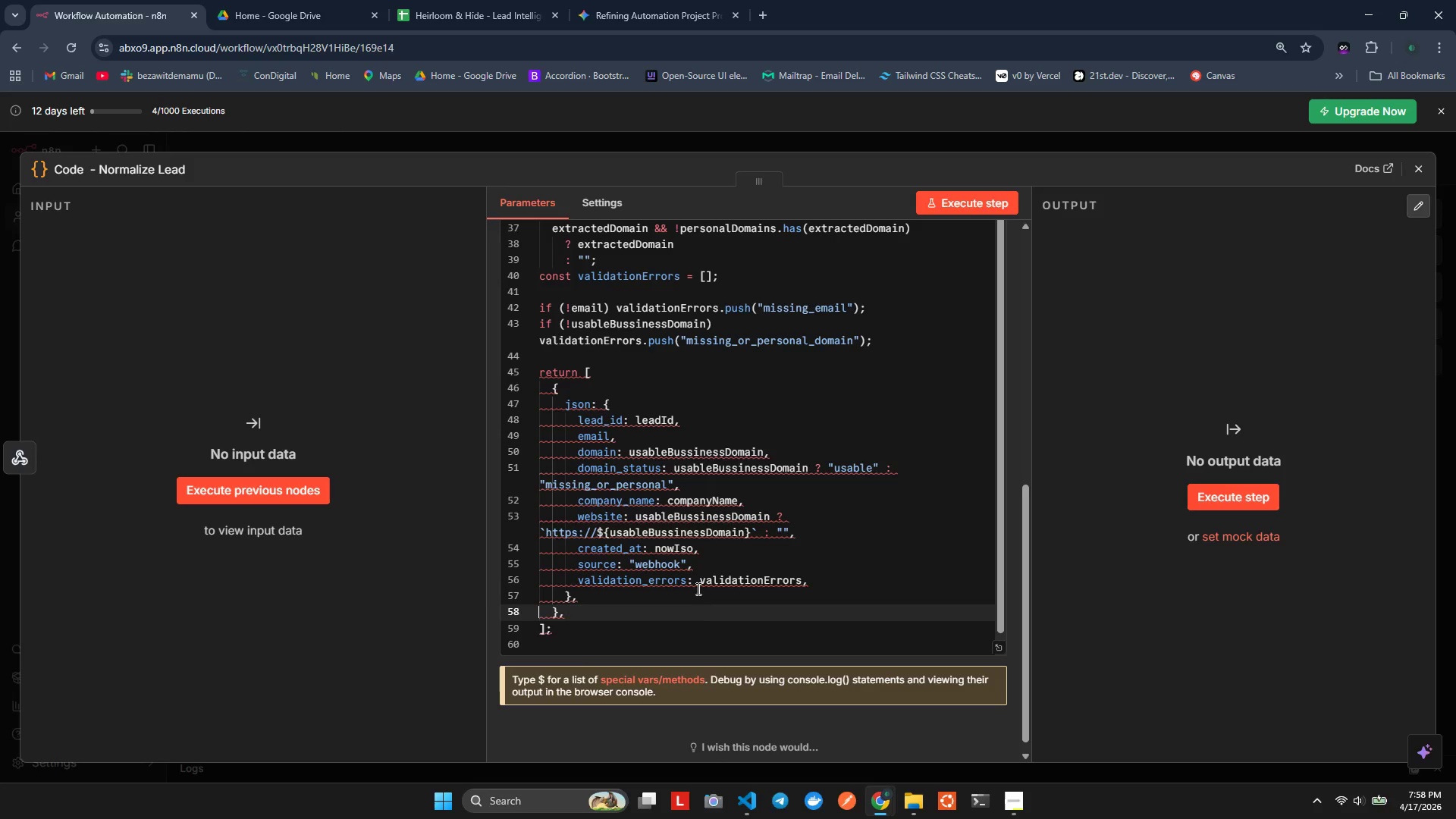 
key(ArrowUp)
 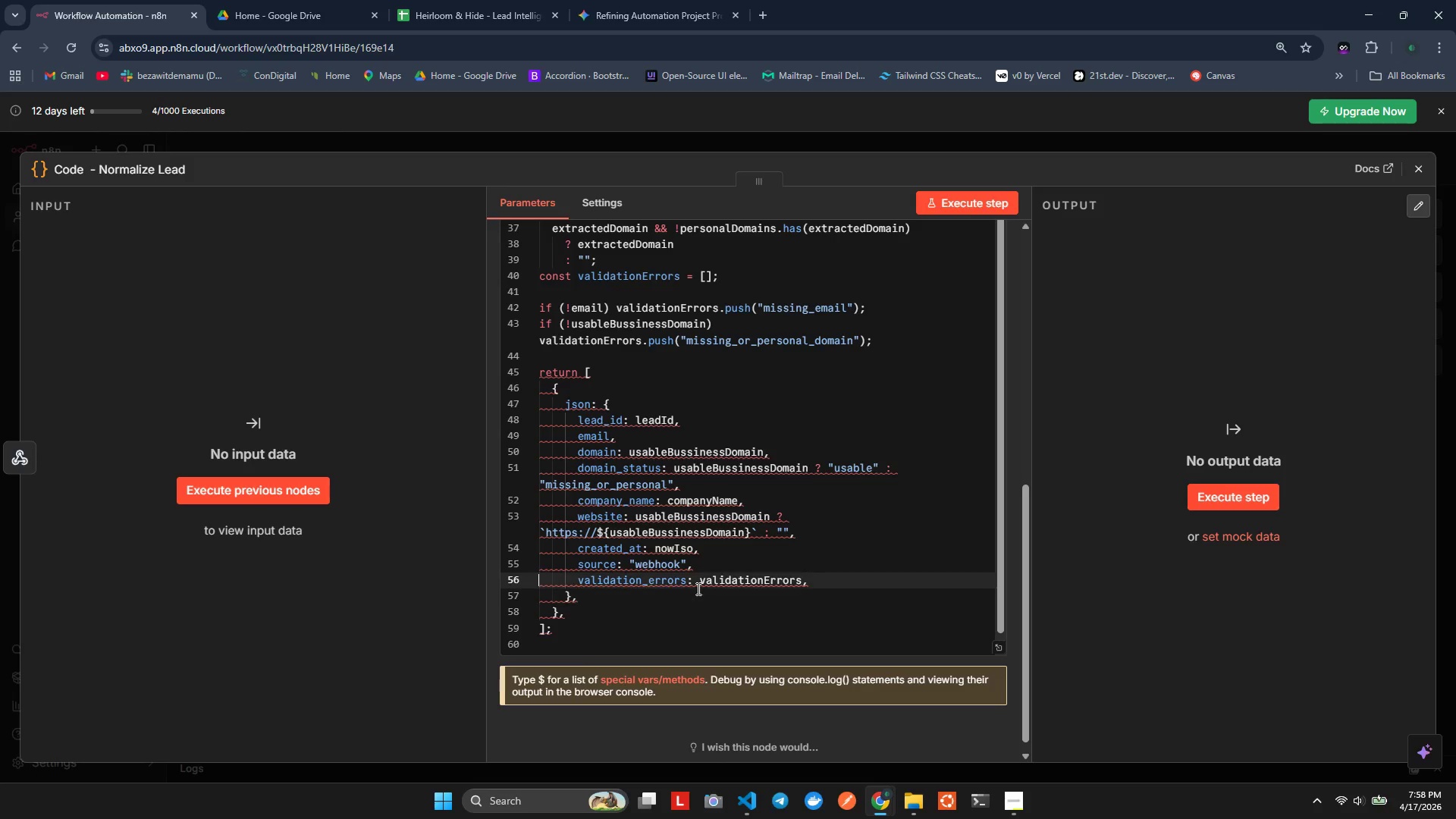 
key(ArrowUp)
 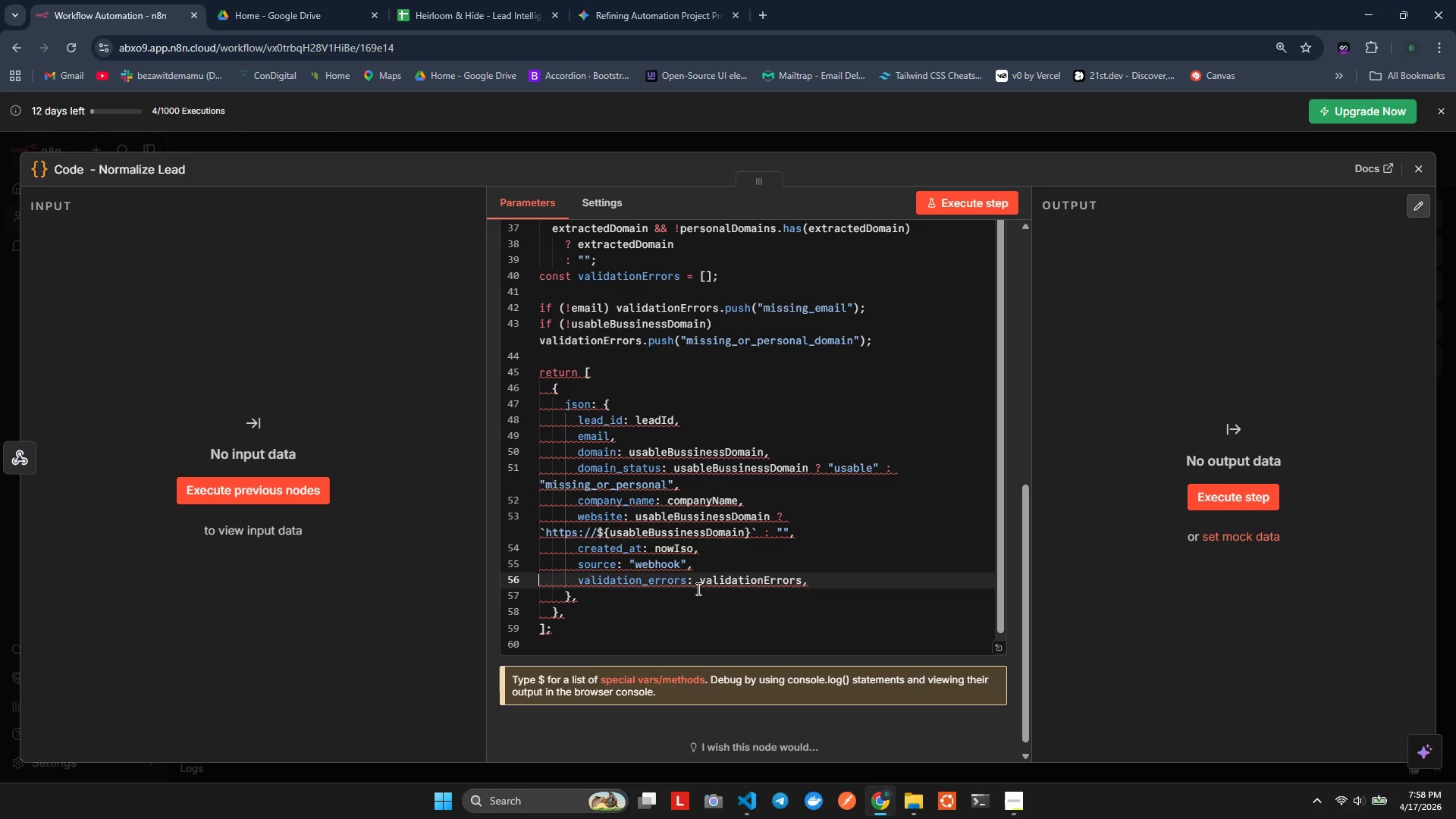 
key(ArrowDown)
 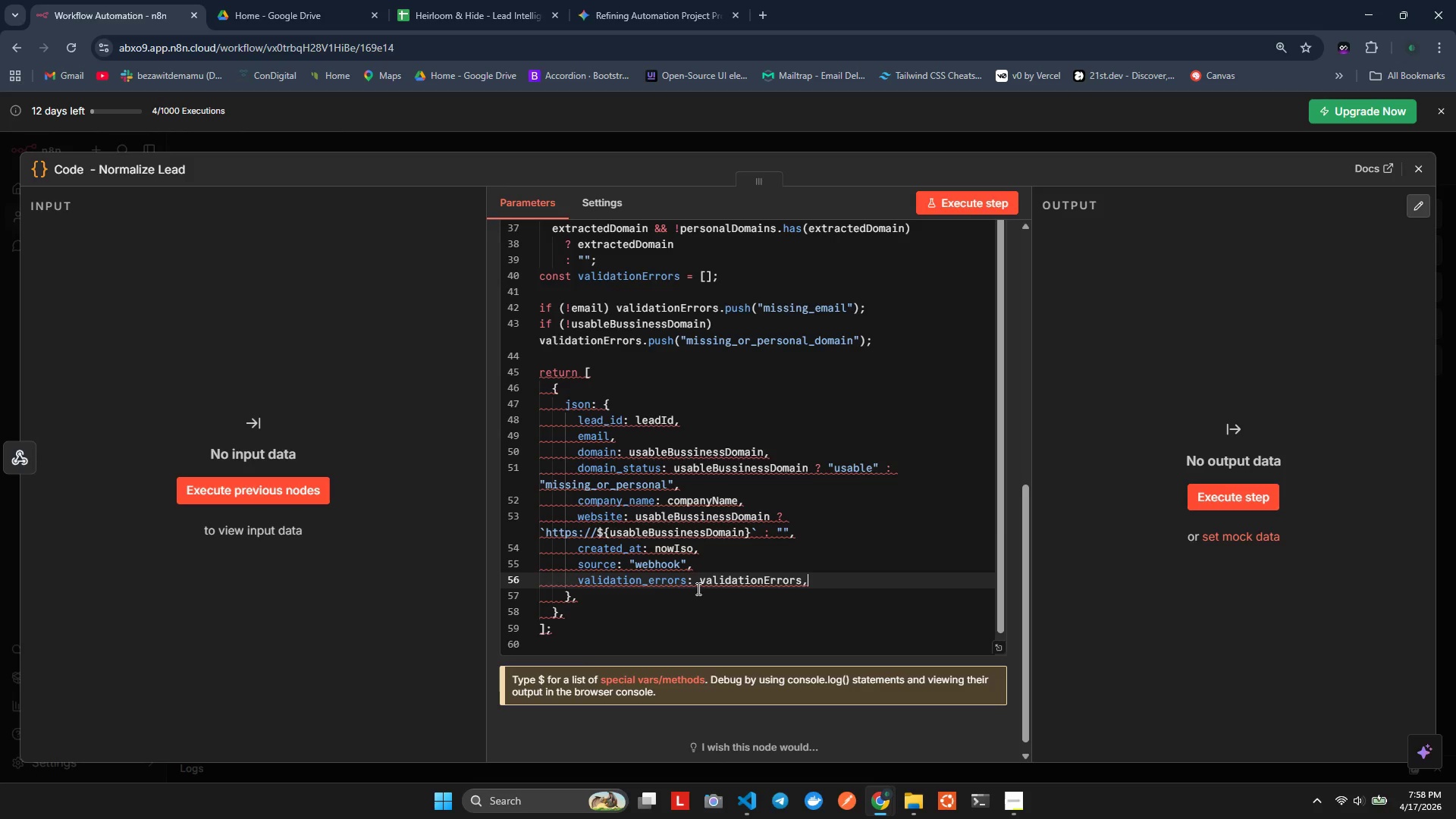 
key(ArrowLeft)
 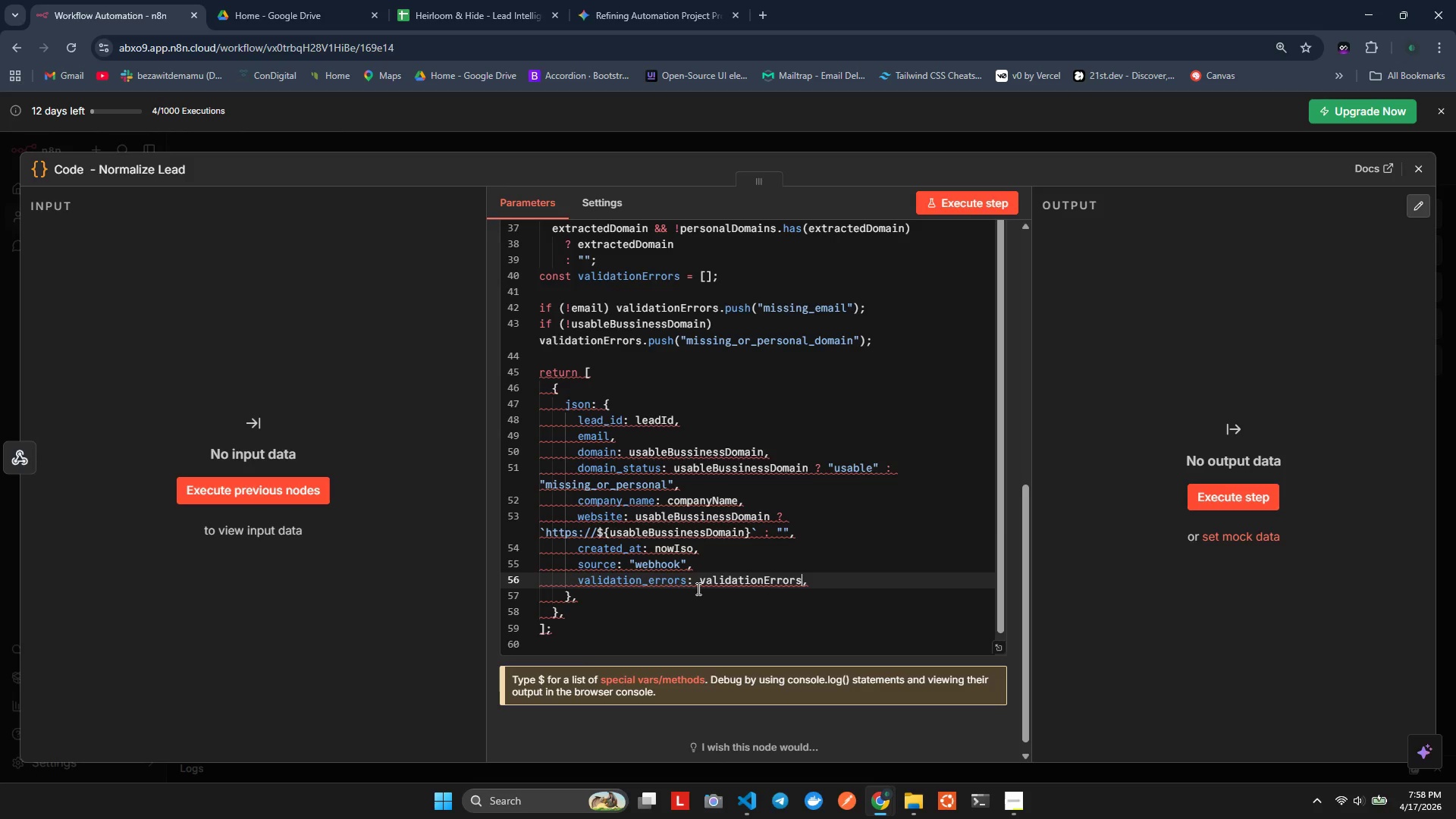 
key(ArrowLeft)
 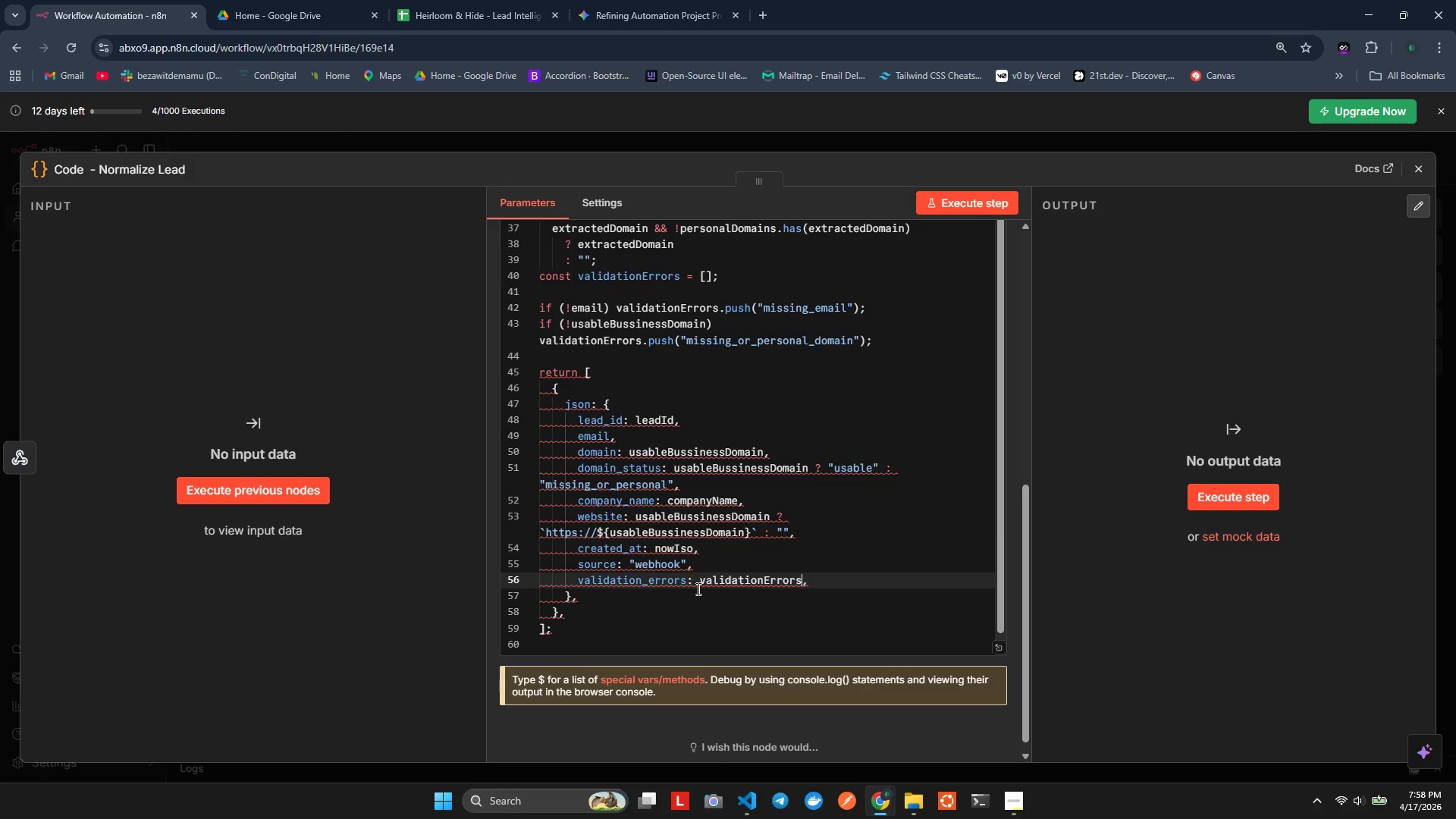 
key(ArrowLeft)
 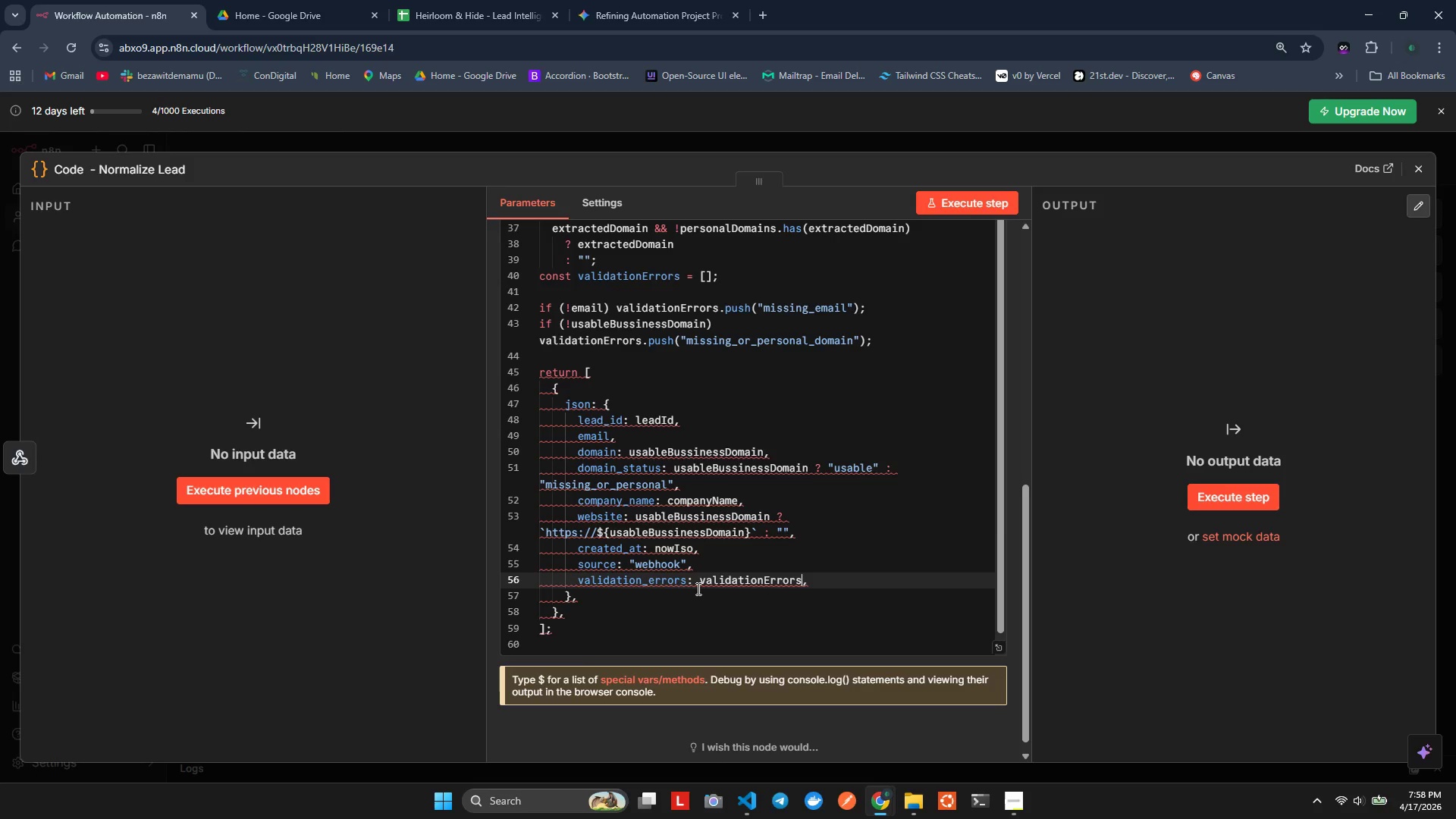 
key(ArrowRight)
 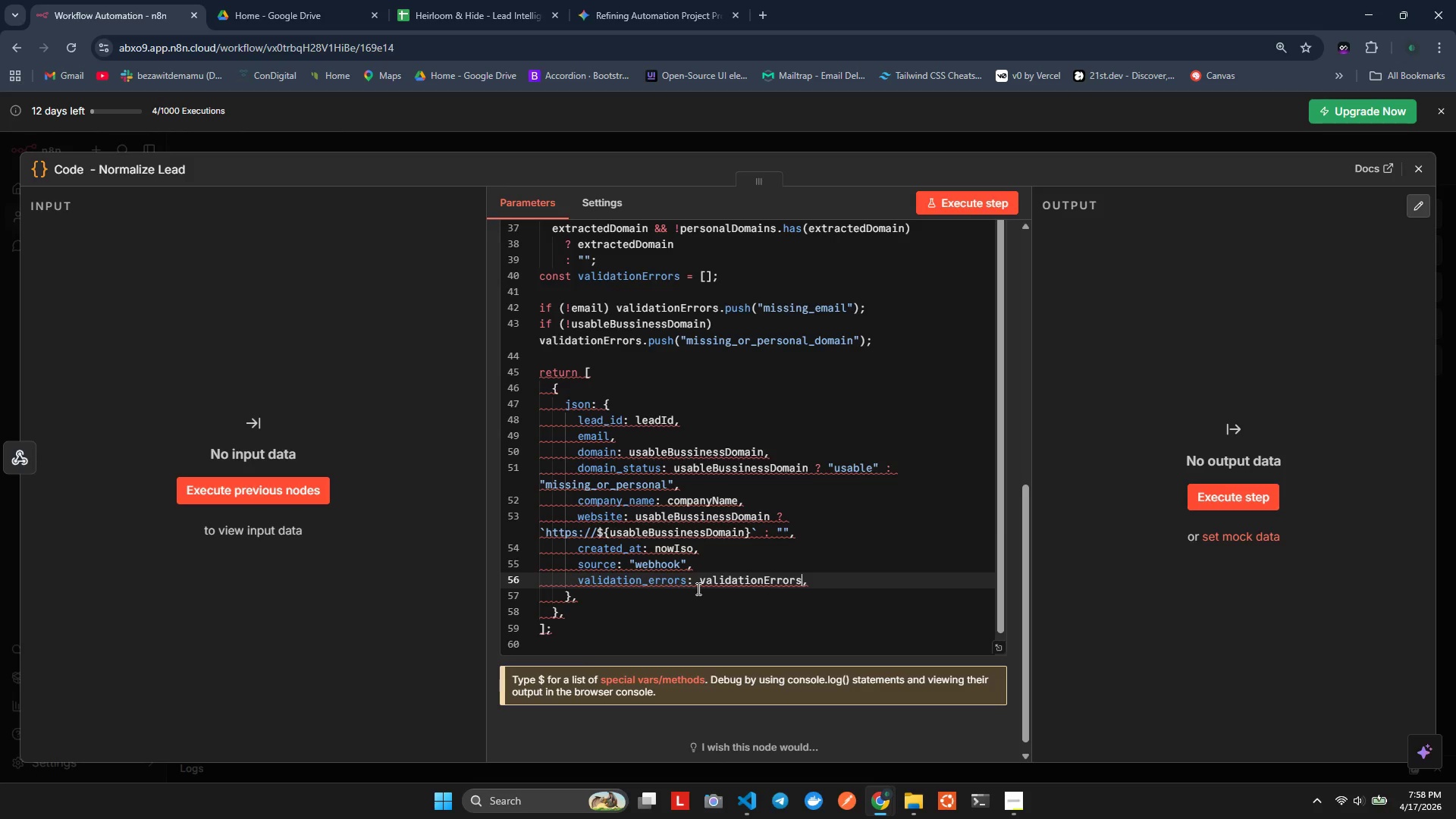 
key(Control+Space)
 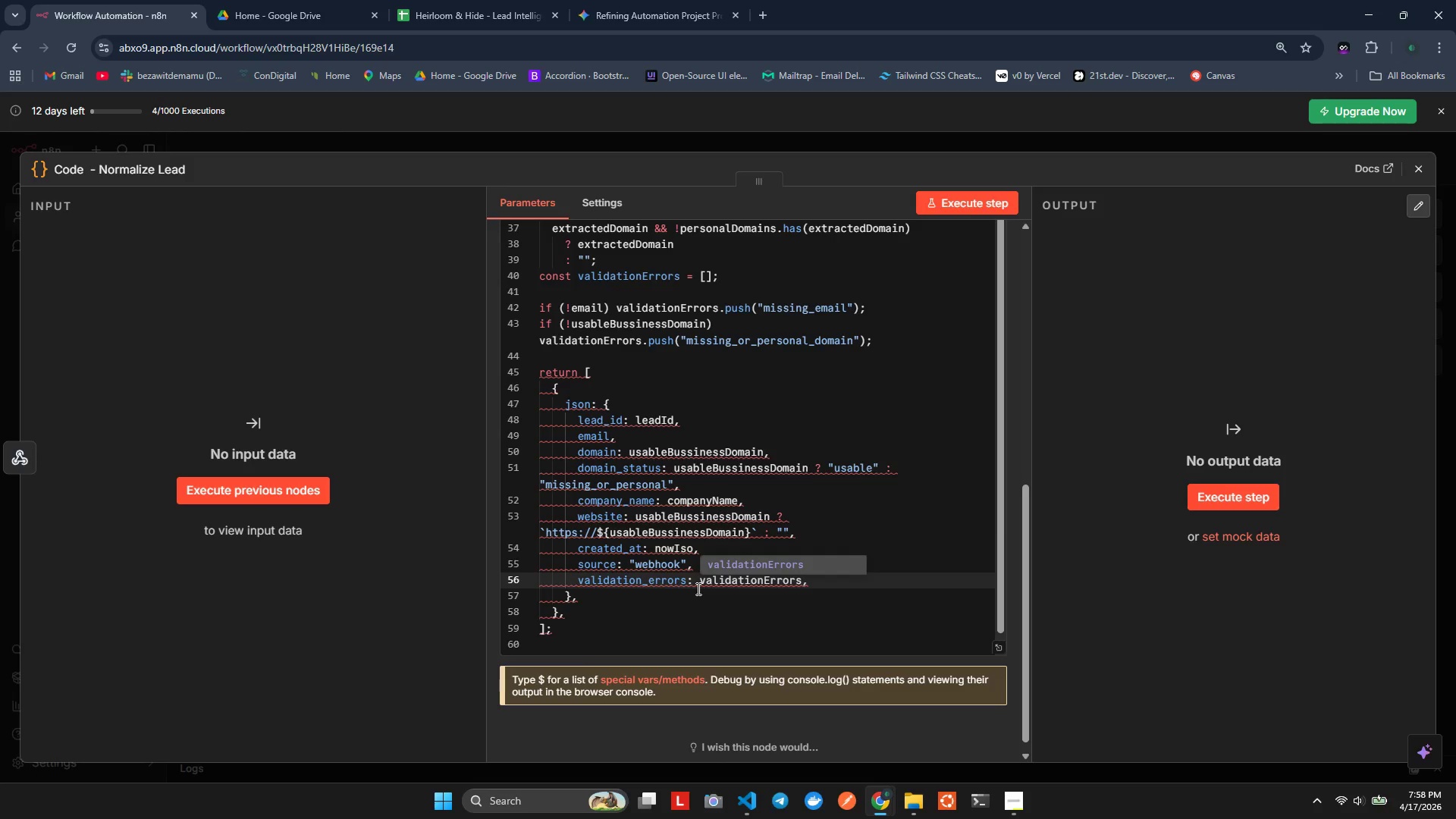 
key(Enter)
 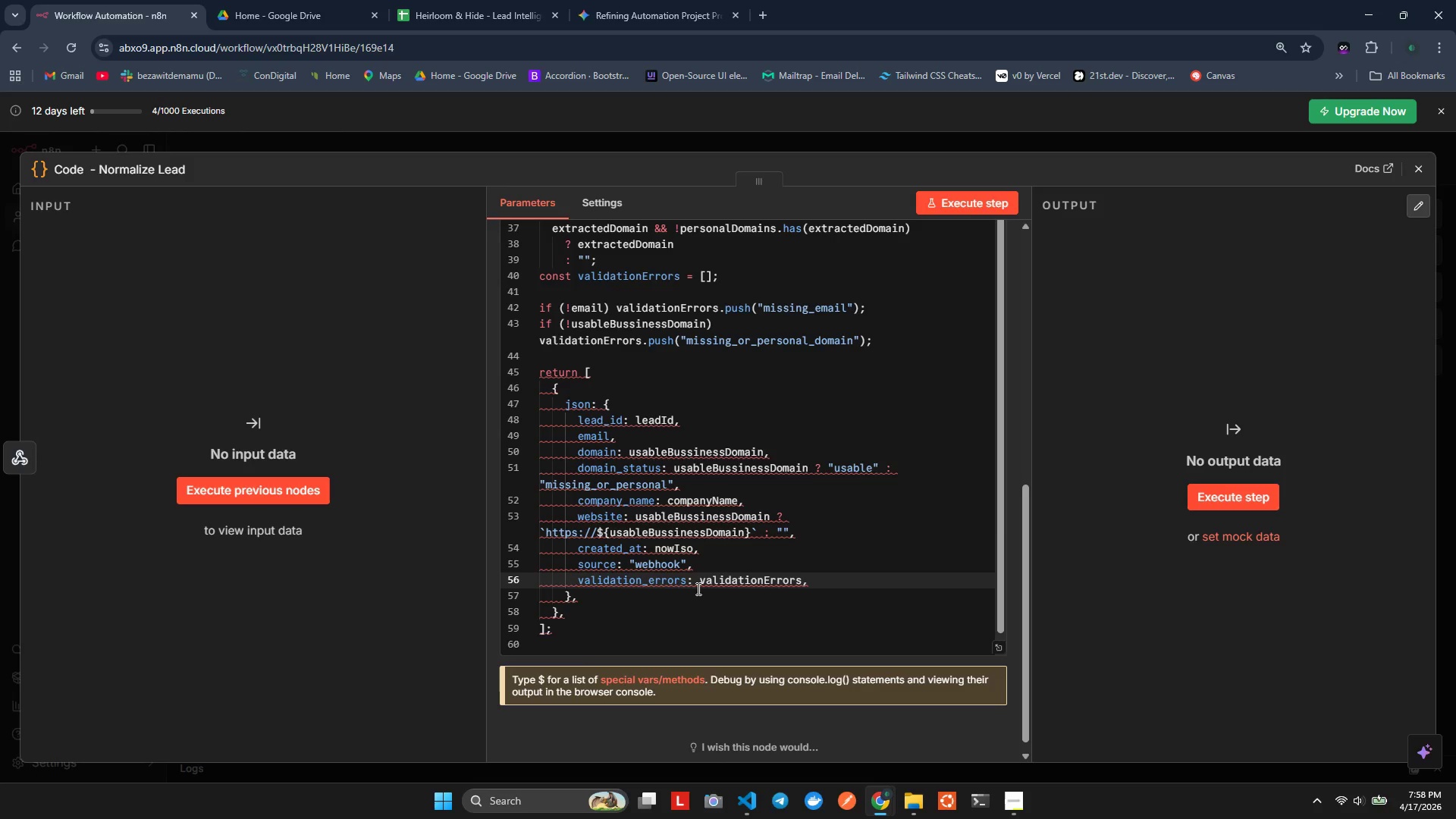 
key(Alt+Shift+F)
 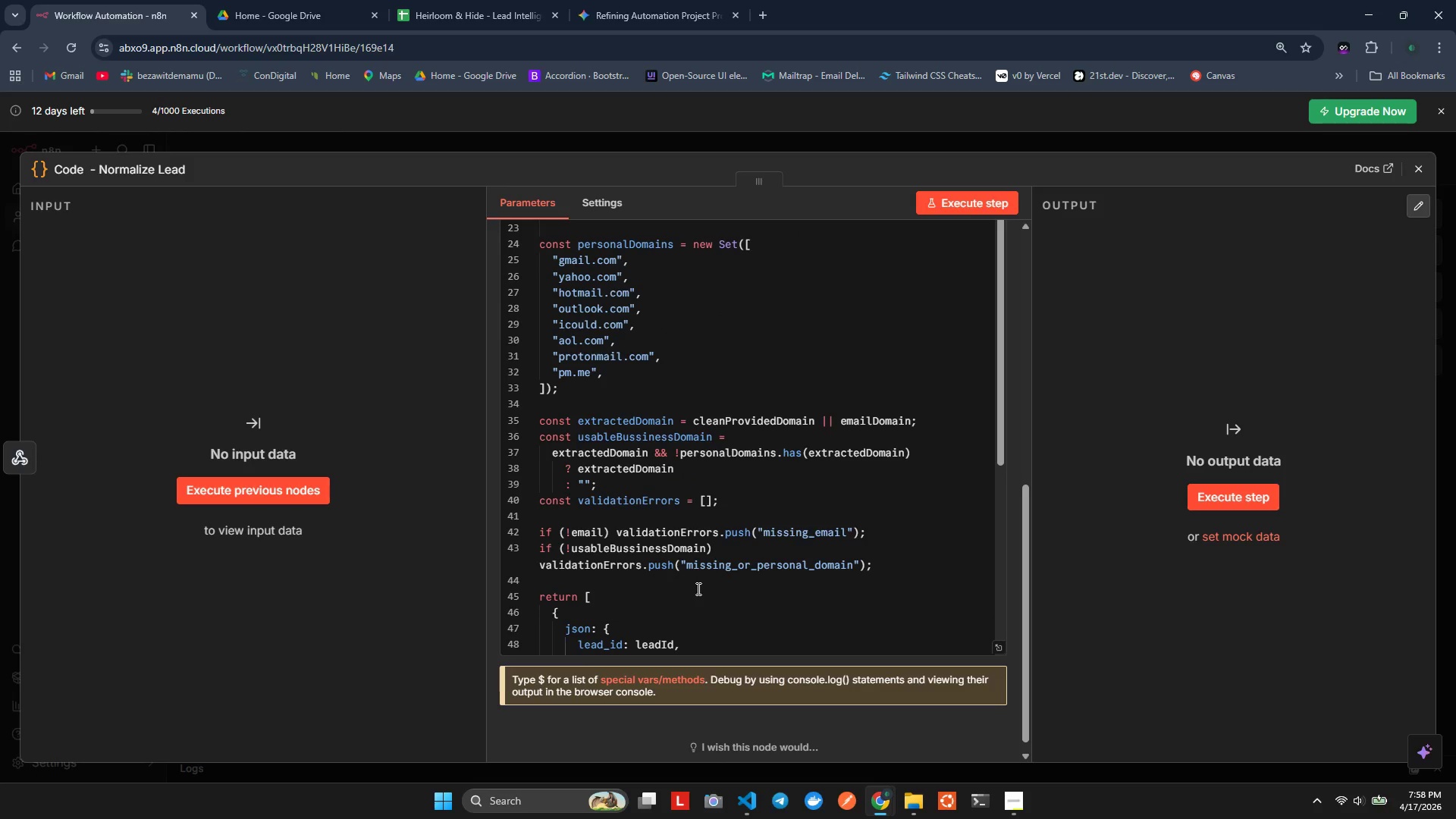 
key(Control+A)
 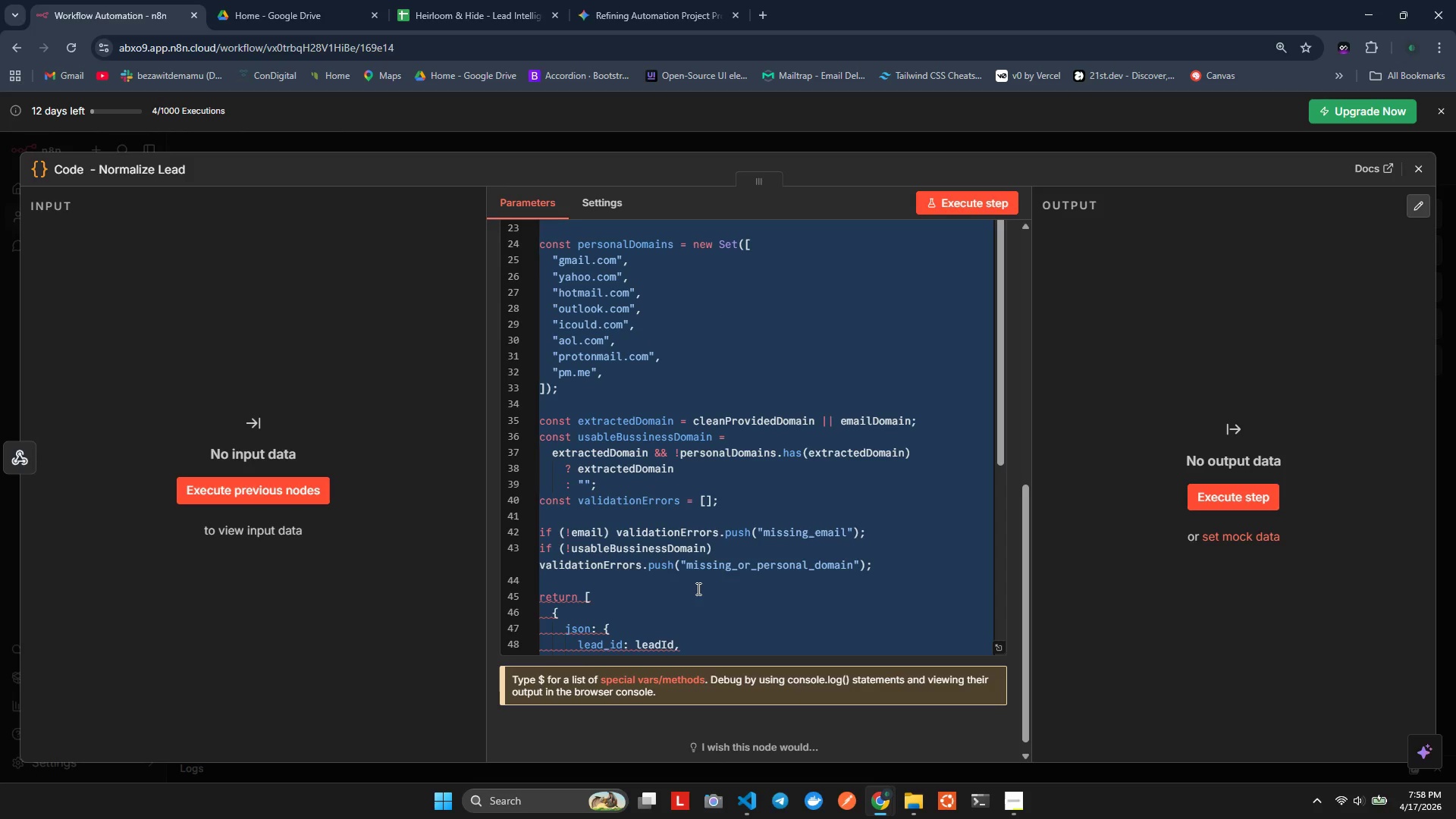 
key(Alt+Tab)
 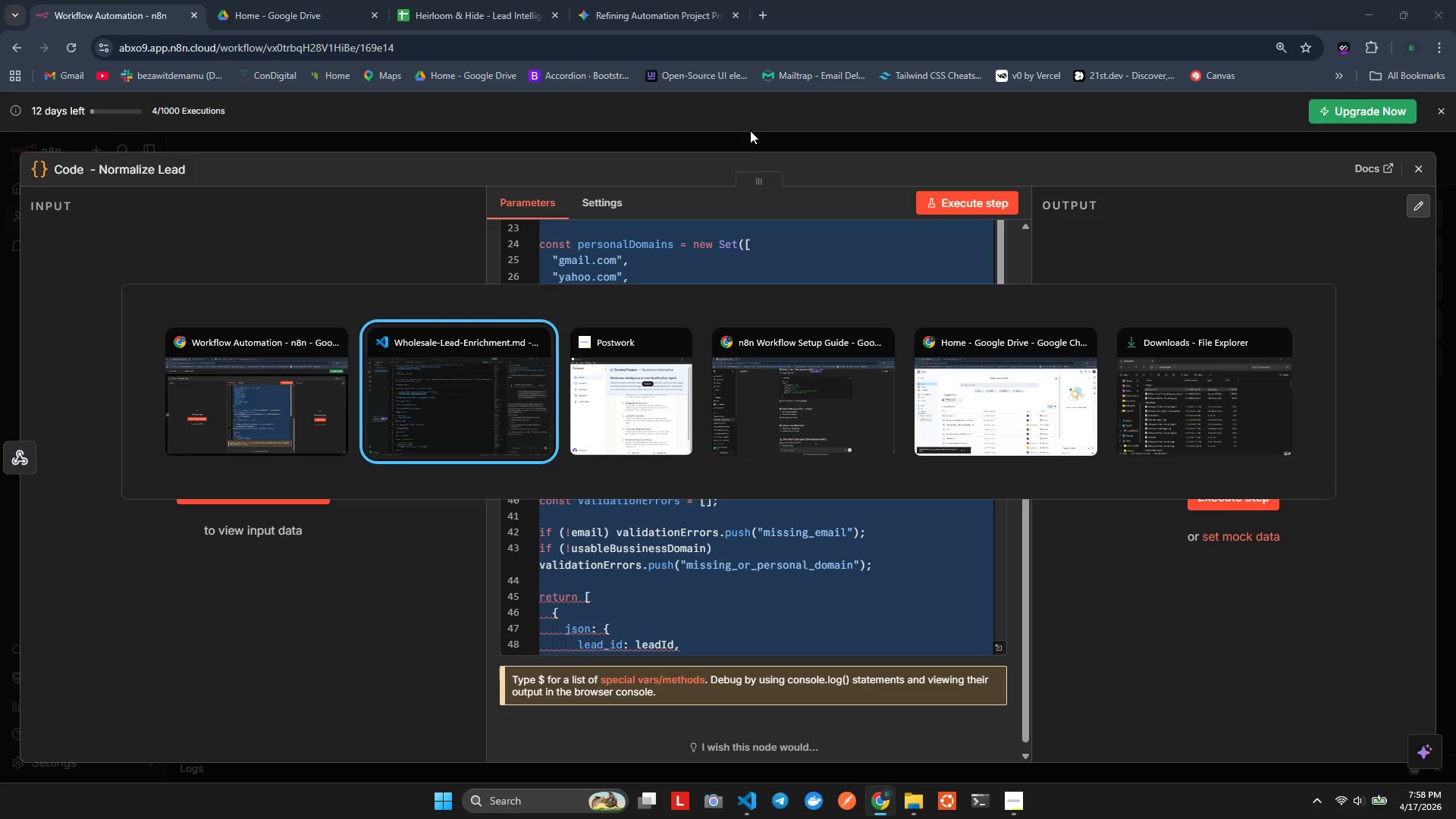 
key(Alt+Tab)
 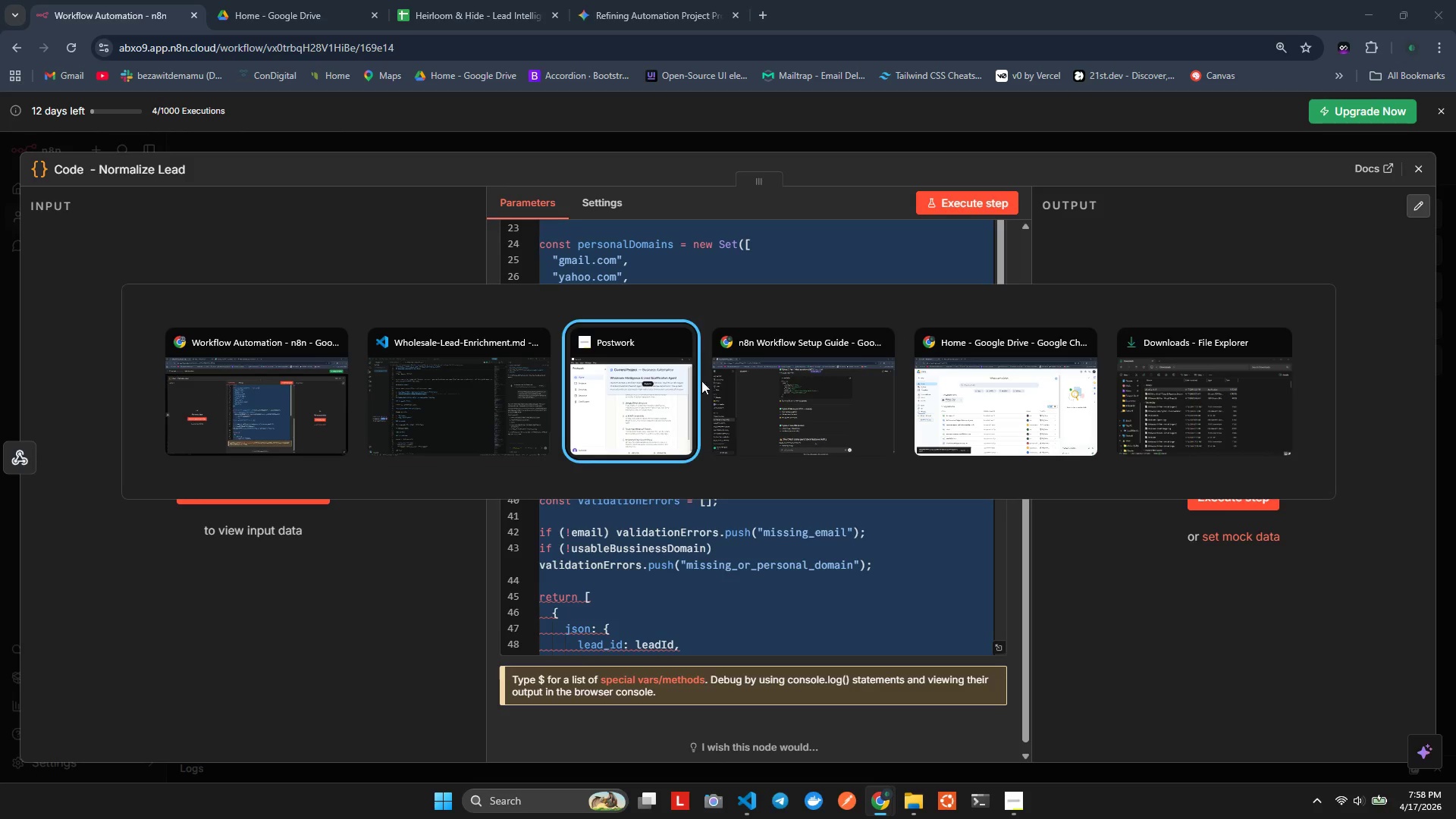 
key(Alt+Tab)
 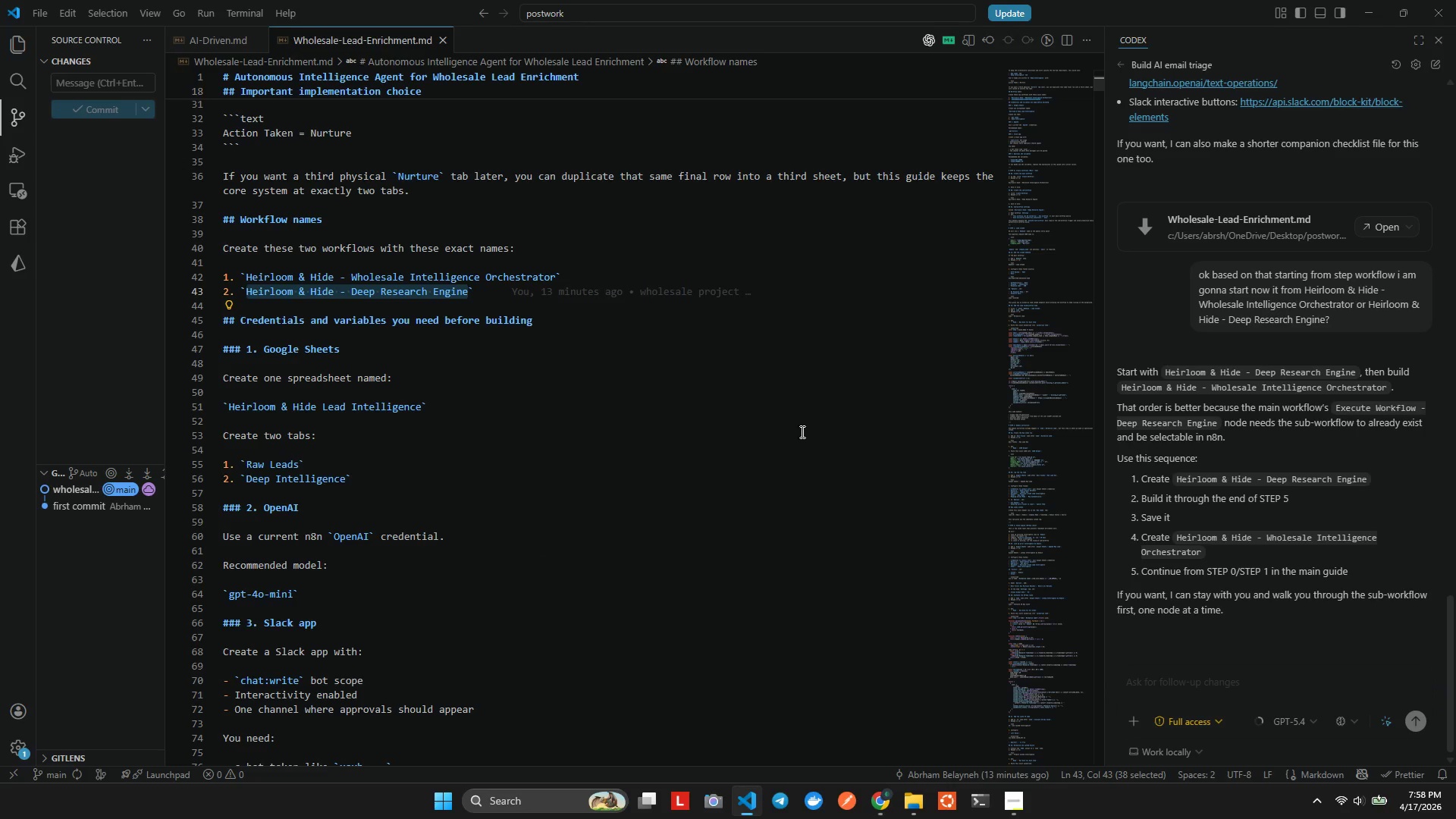 
scroll: coordinate [725, 429], scroll_direction: up, amount: 5.0
 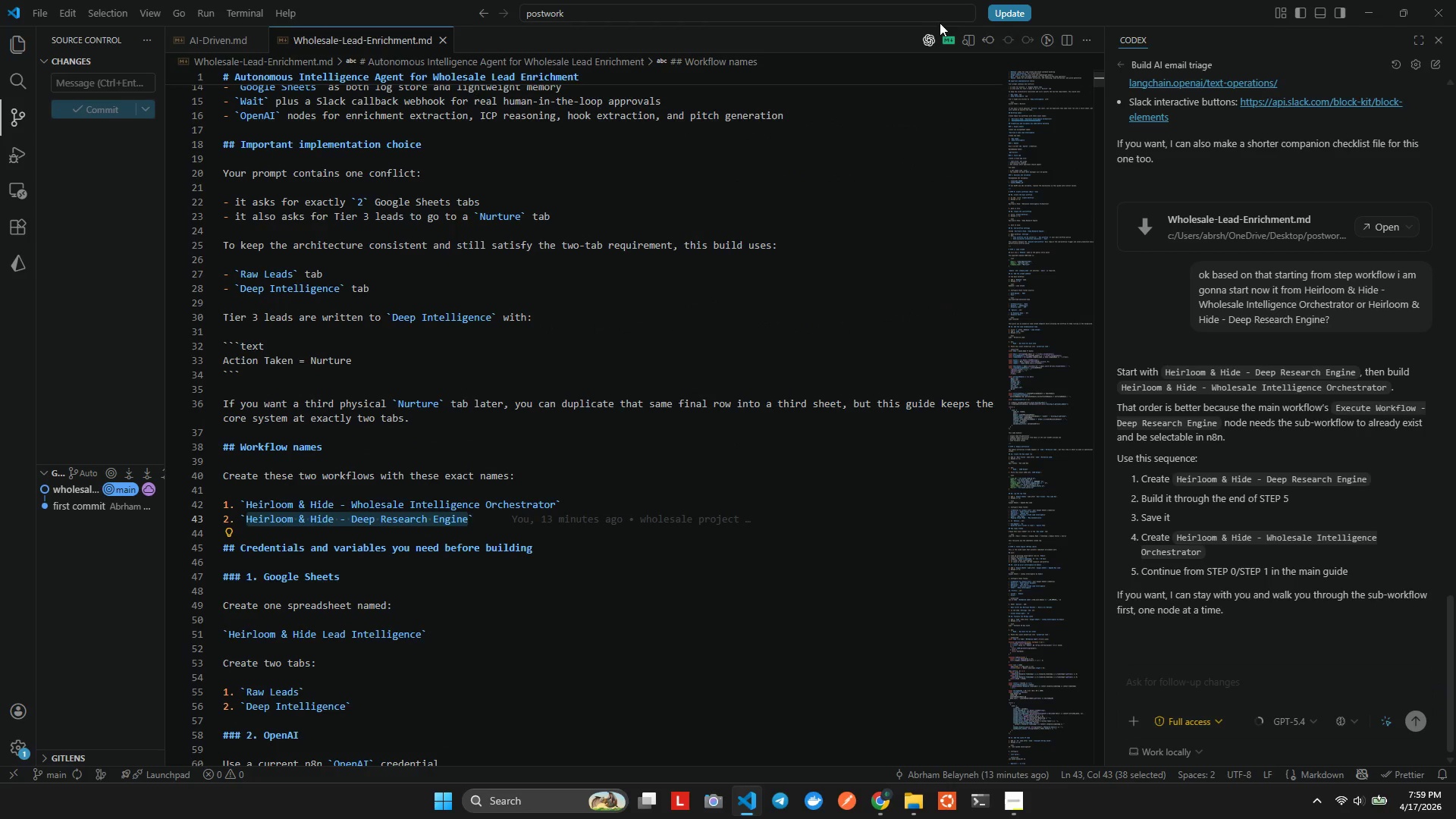 
left_click([945, 39])
 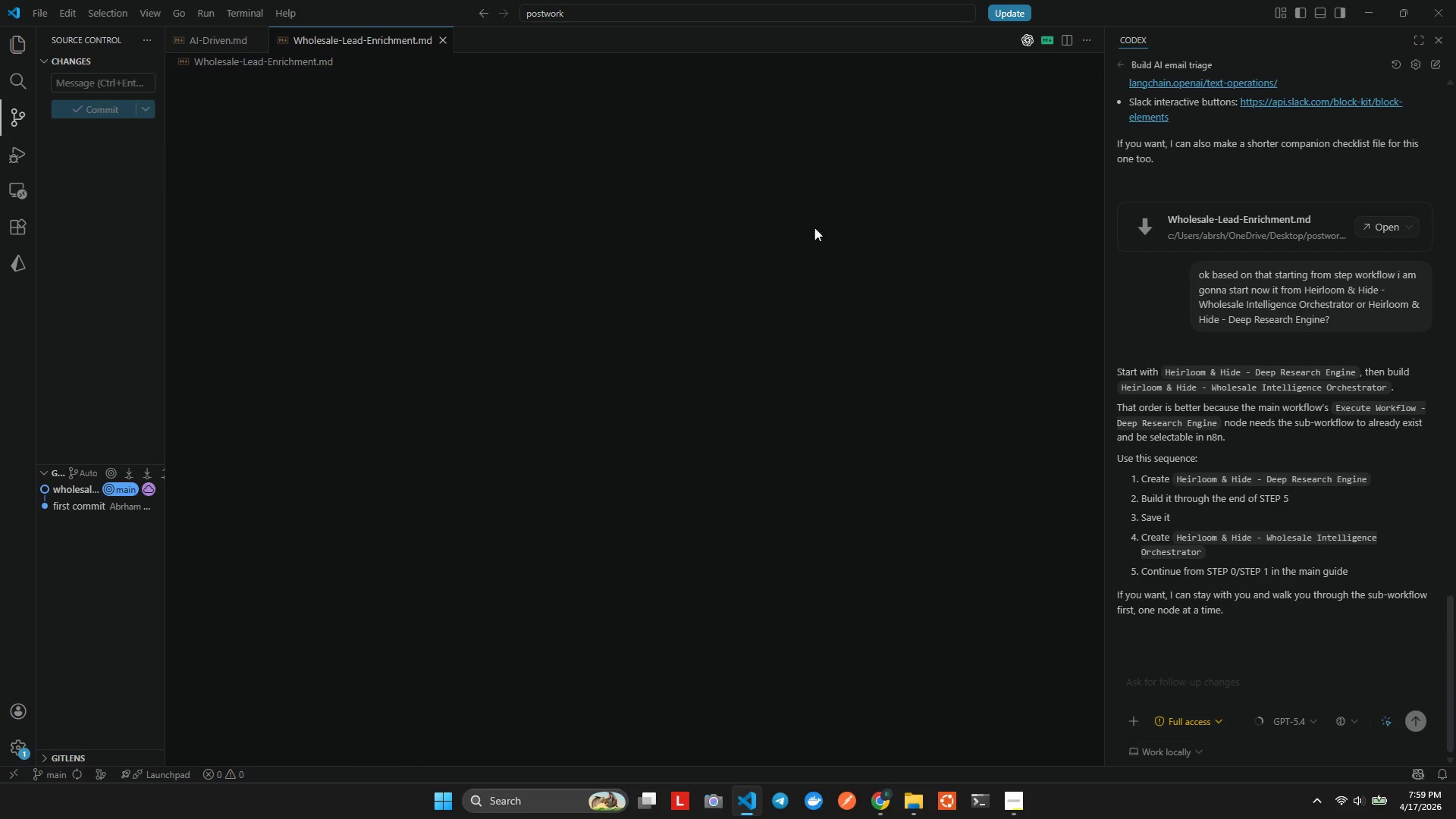 
scroll: coordinate [686, 407], scroll_direction: down, amount: 76.0
 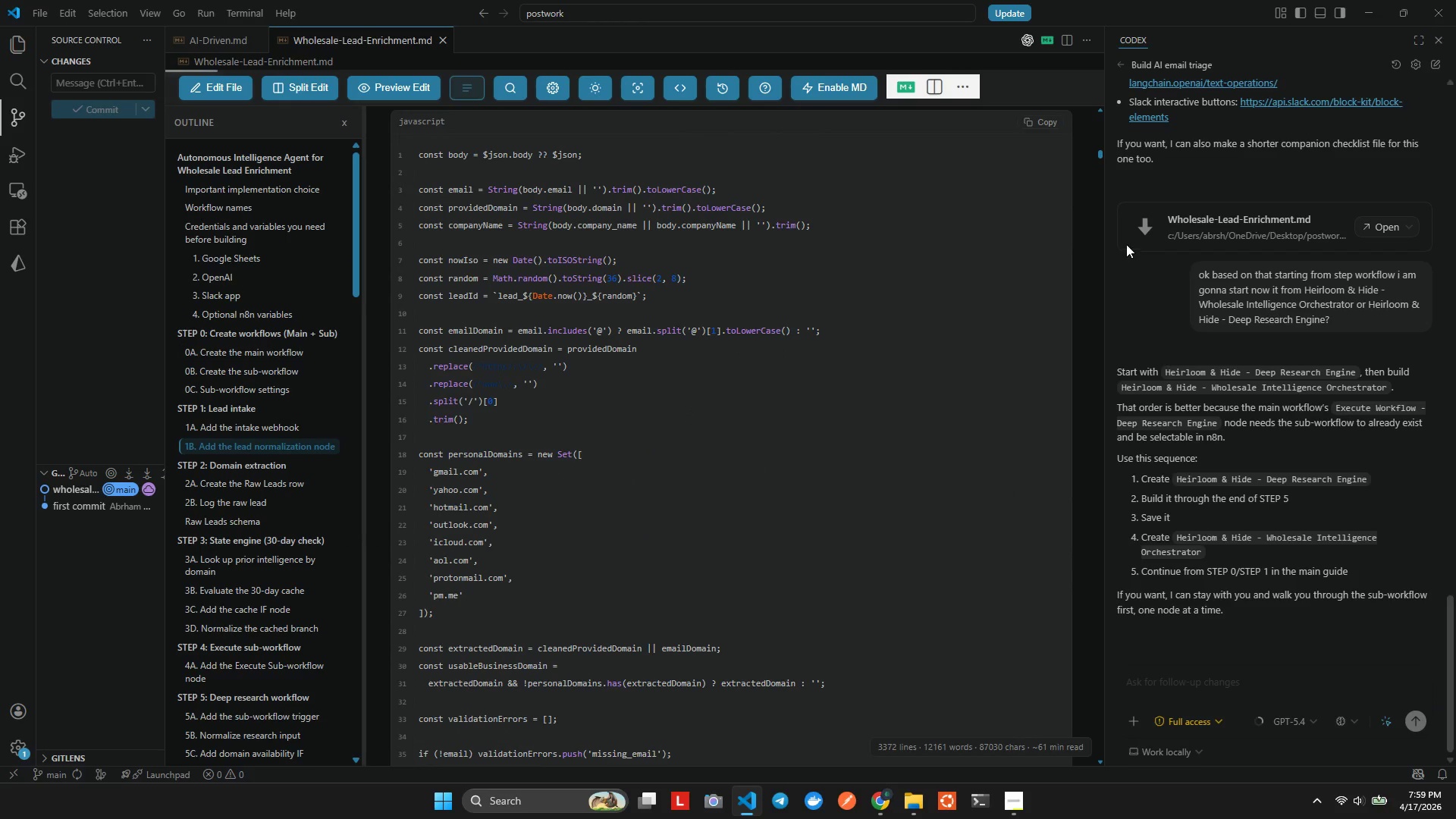 
scroll: coordinate [1063, 198], scroll_direction: up, amount: 1.0
 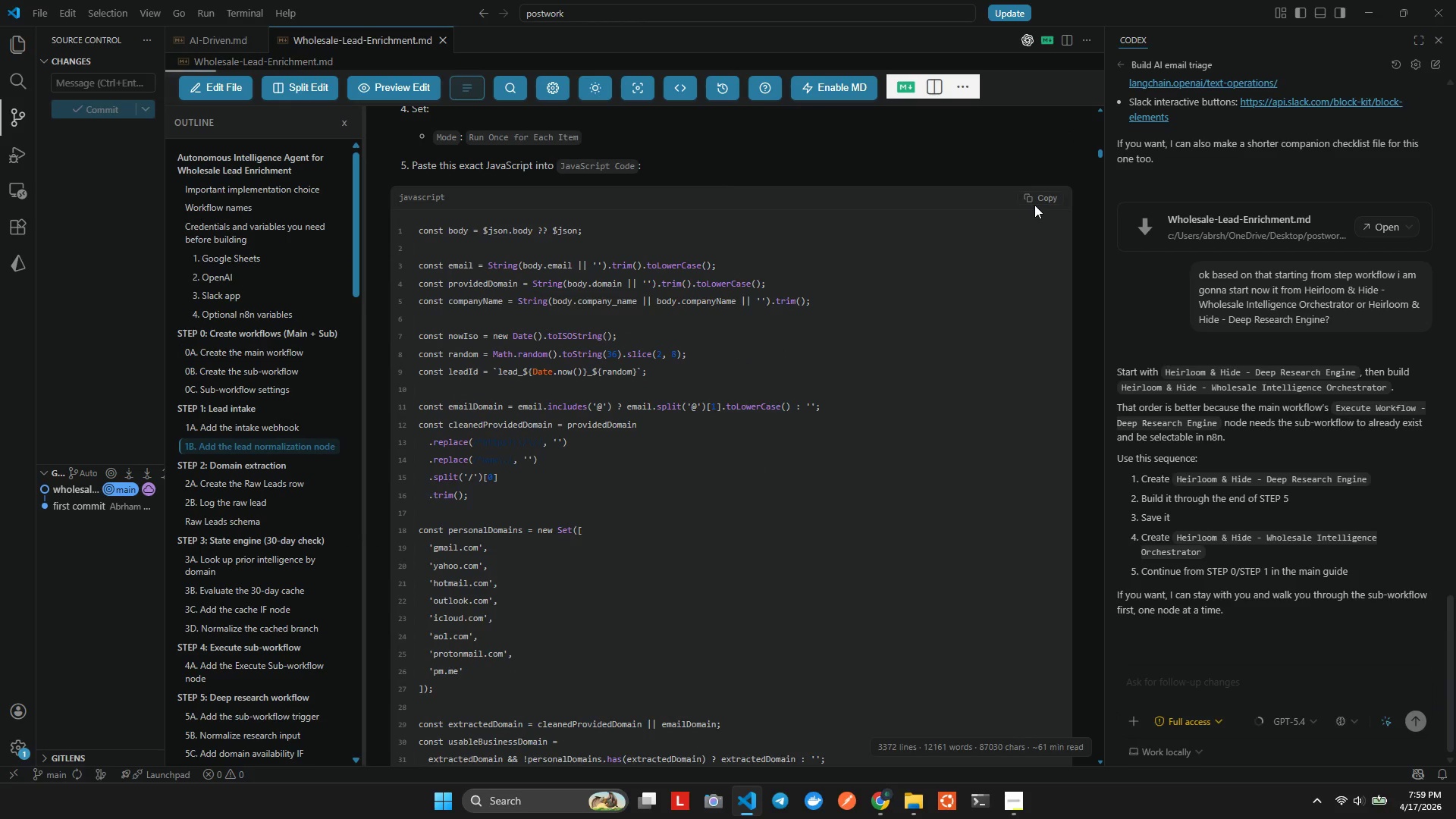 
double_click([1035, 203])
 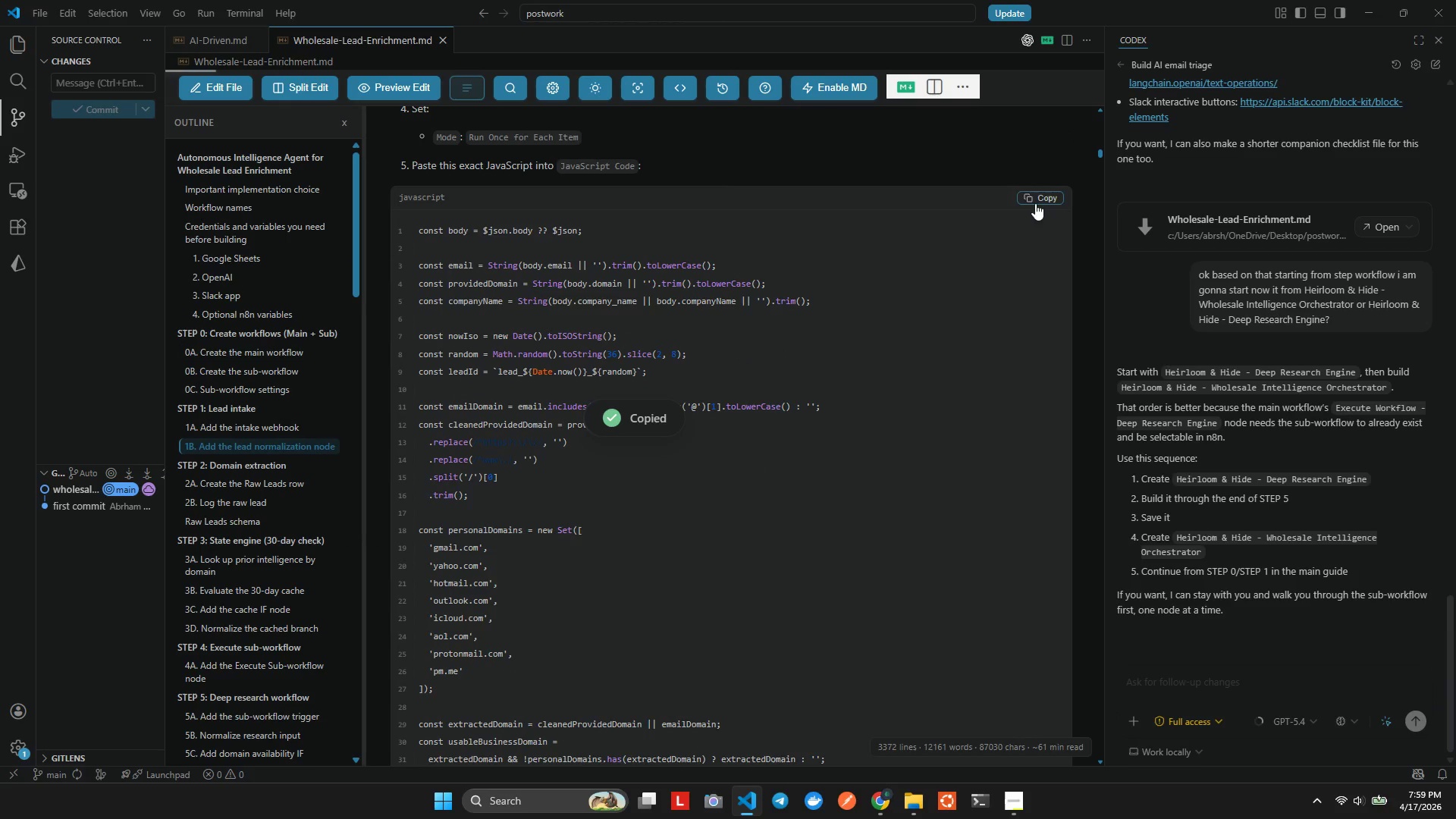 
key(Alt+AltLeft)
 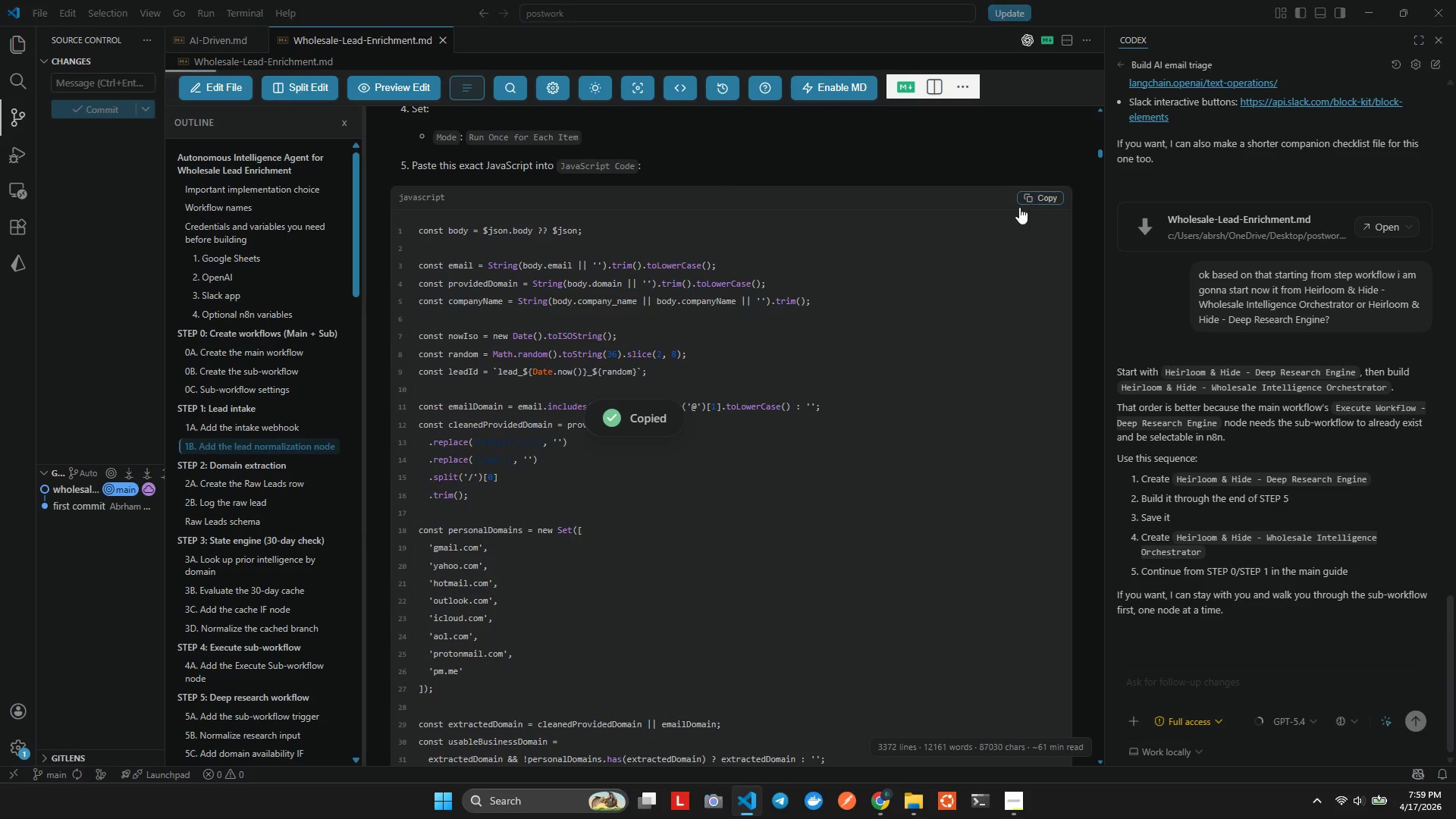 
key(Alt+Tab)
 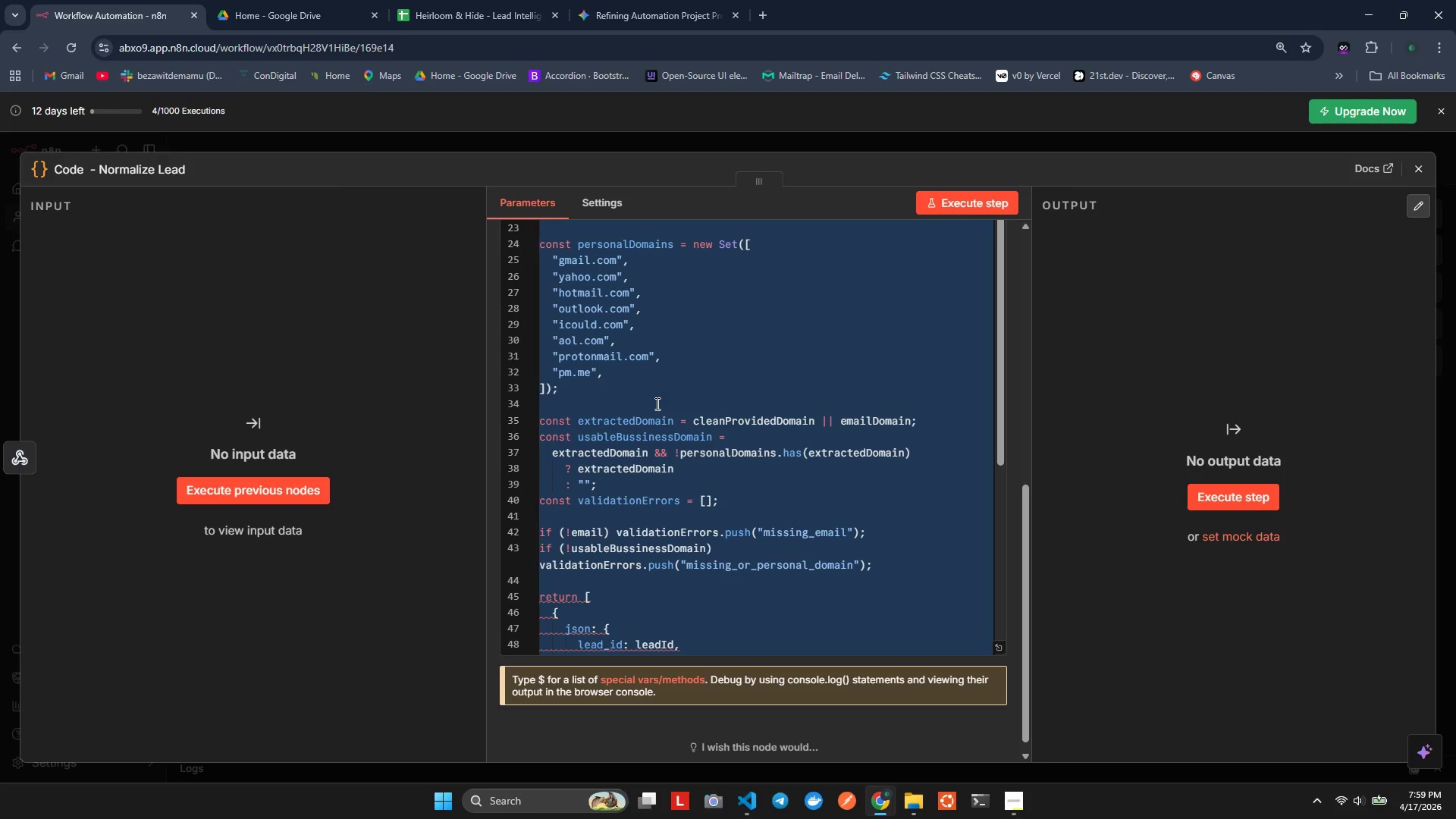 
key(Control+V)
 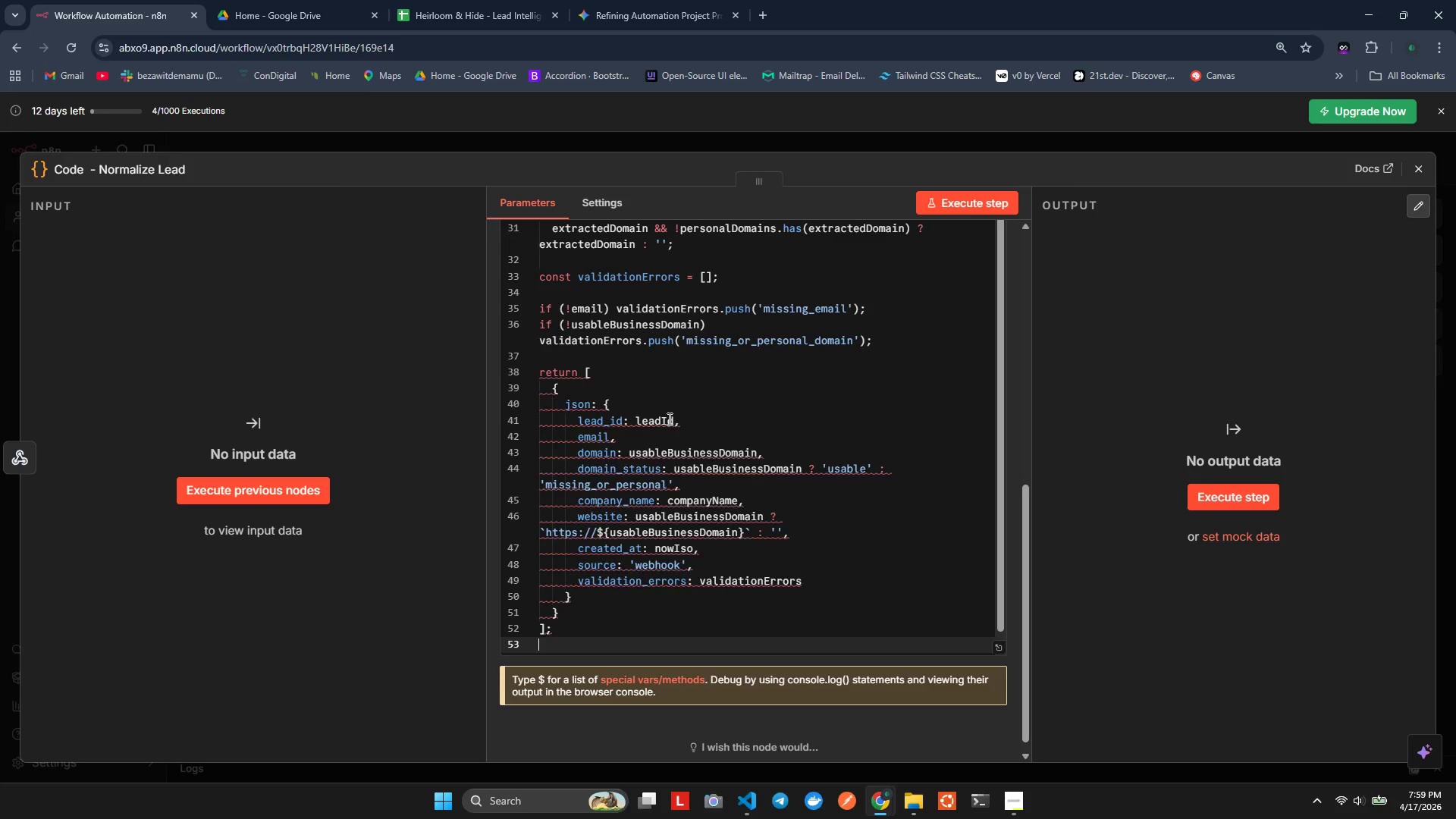 
key(Alt+Shift+F)
 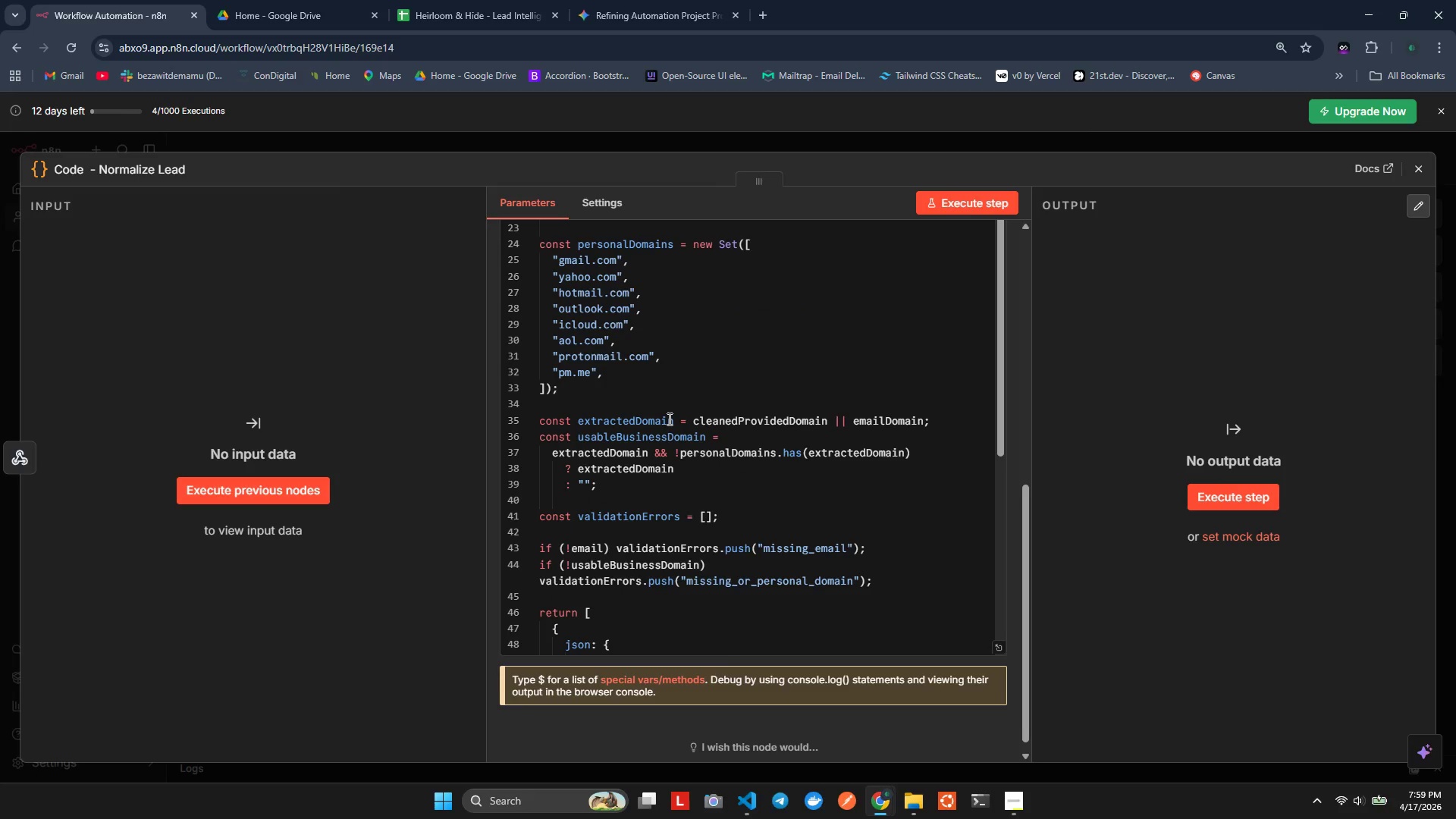 
key(Control+S)
 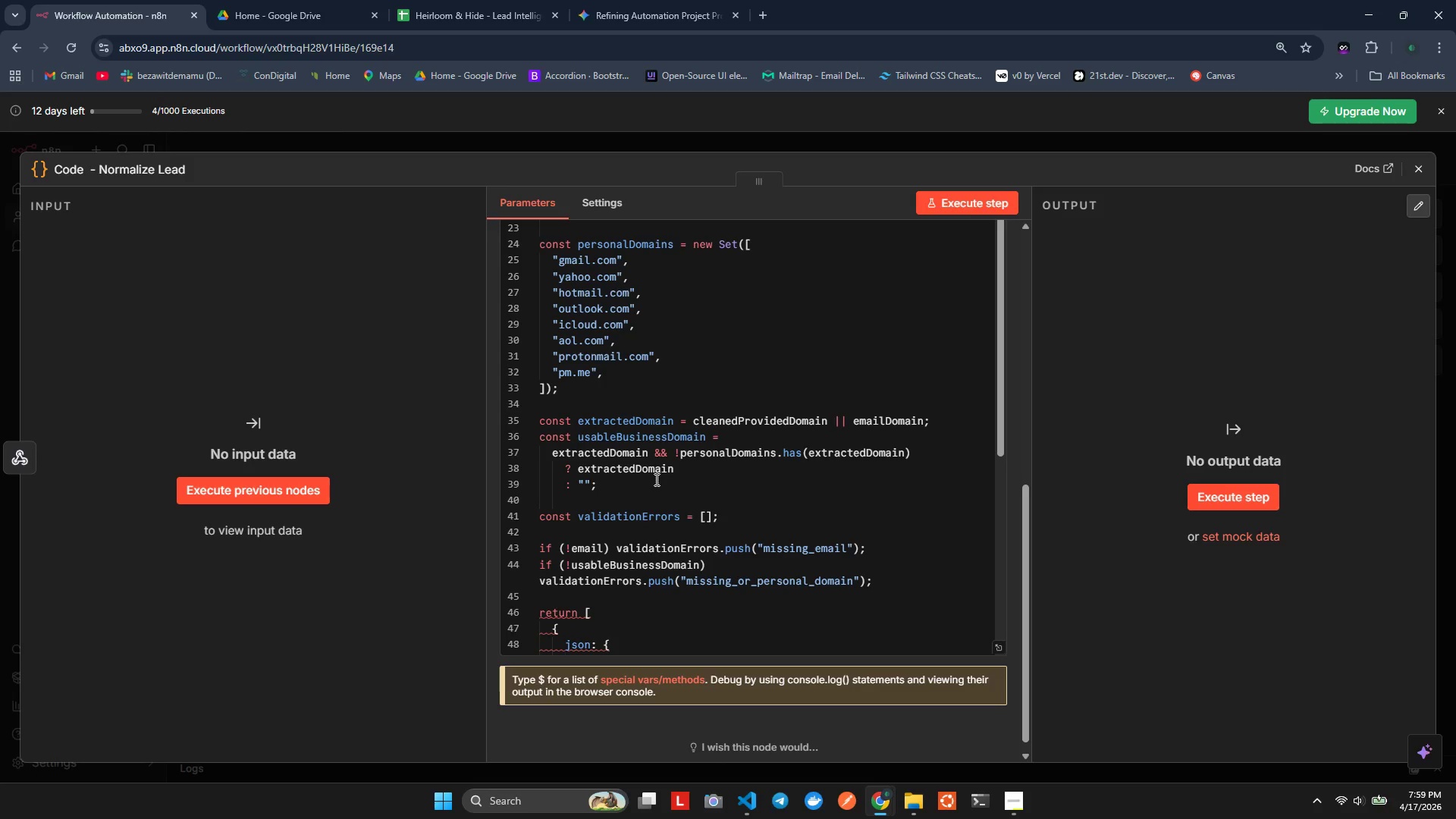 
left_click([657, 480])
 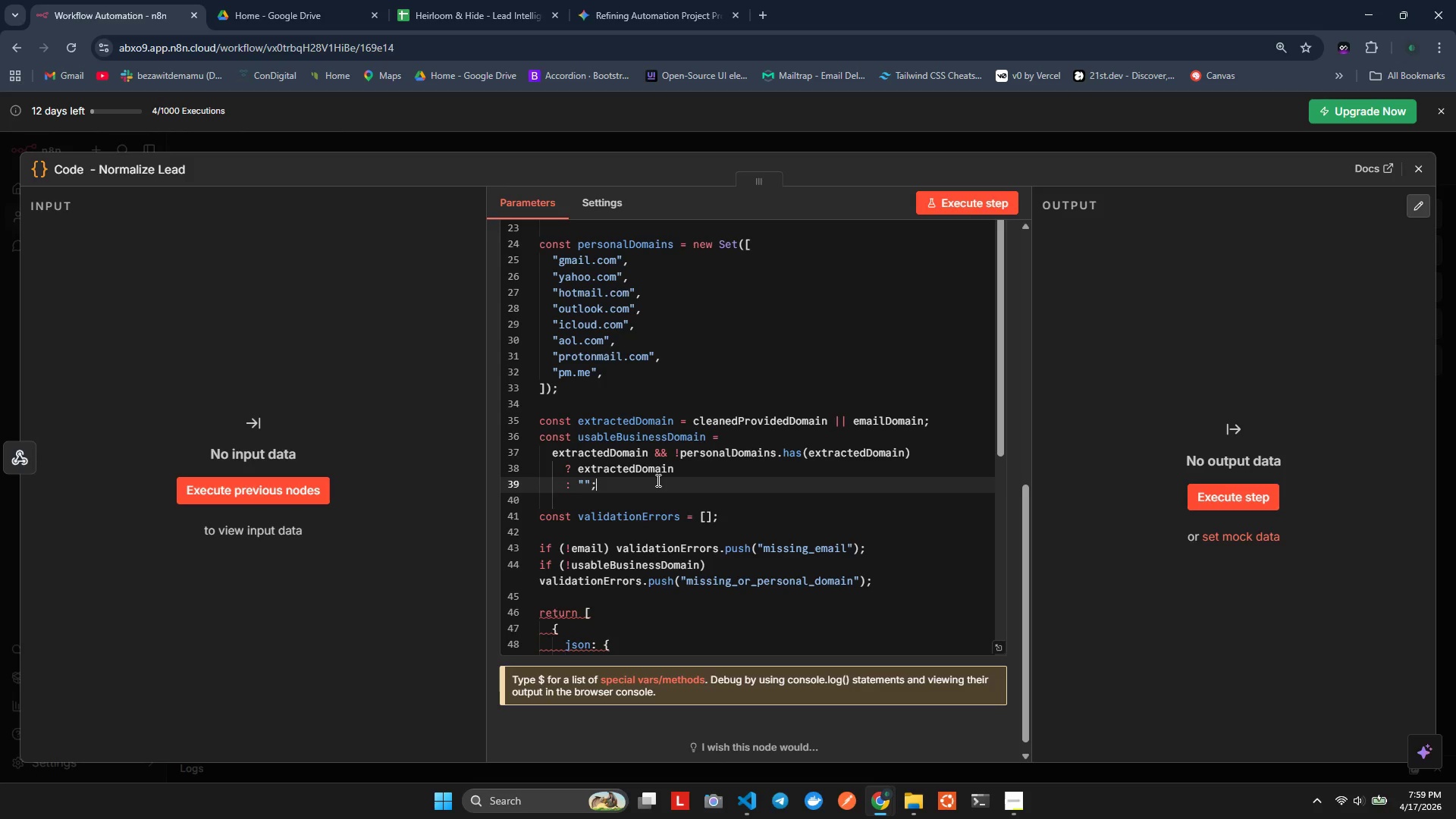 
key(Control+S)
 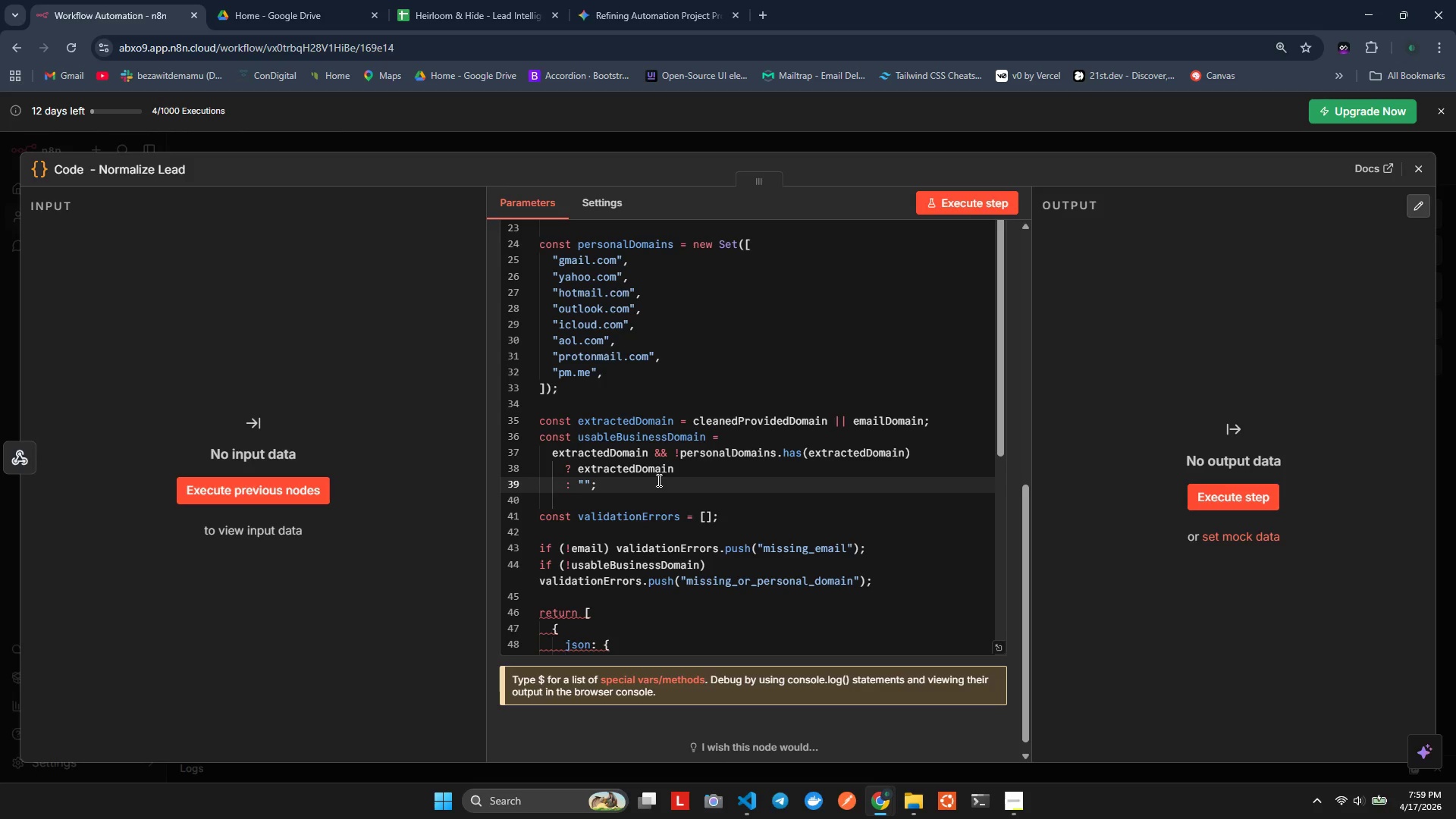 
key(Alt+Tab)
 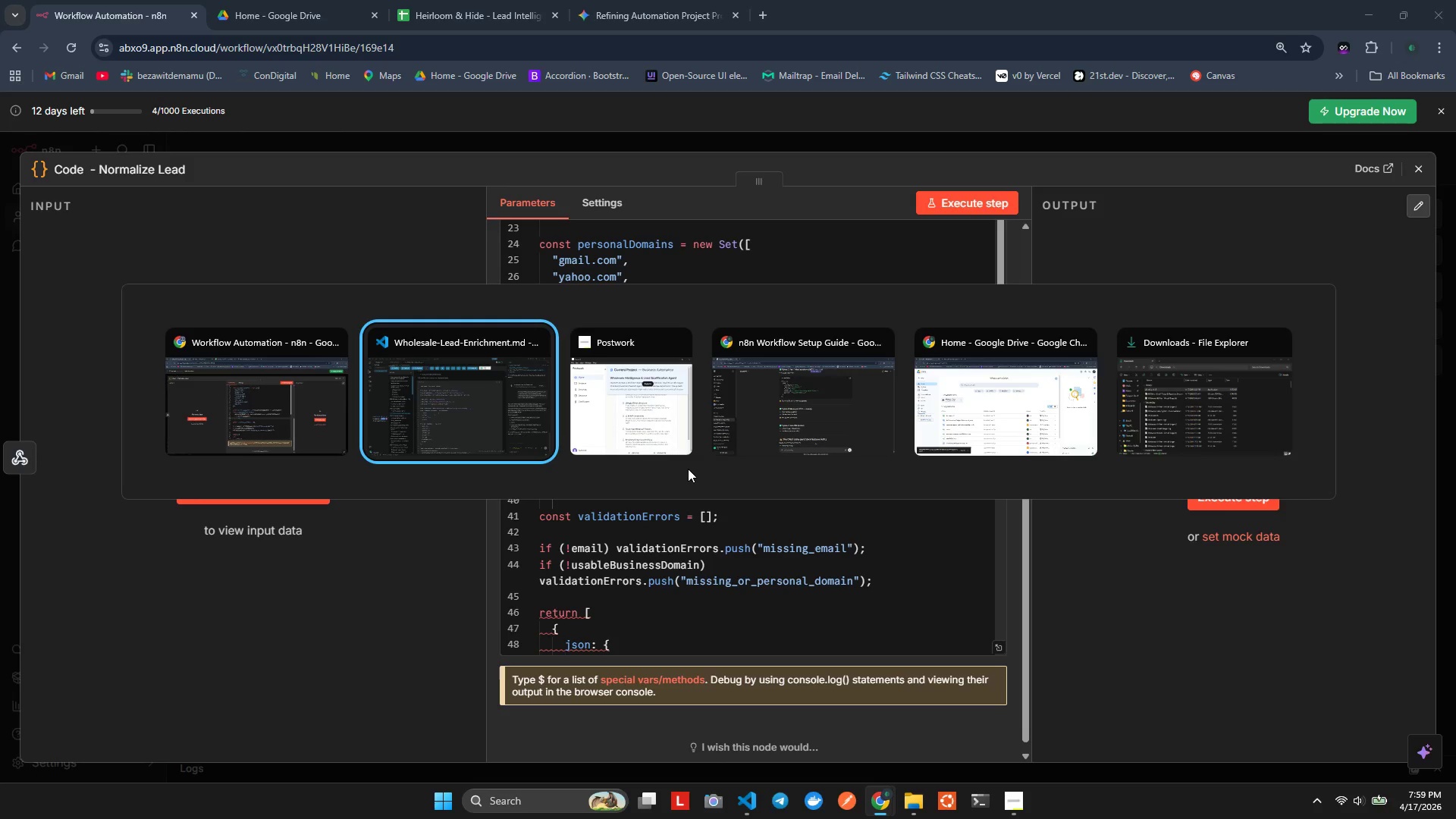 
key(Alt+Tab)
 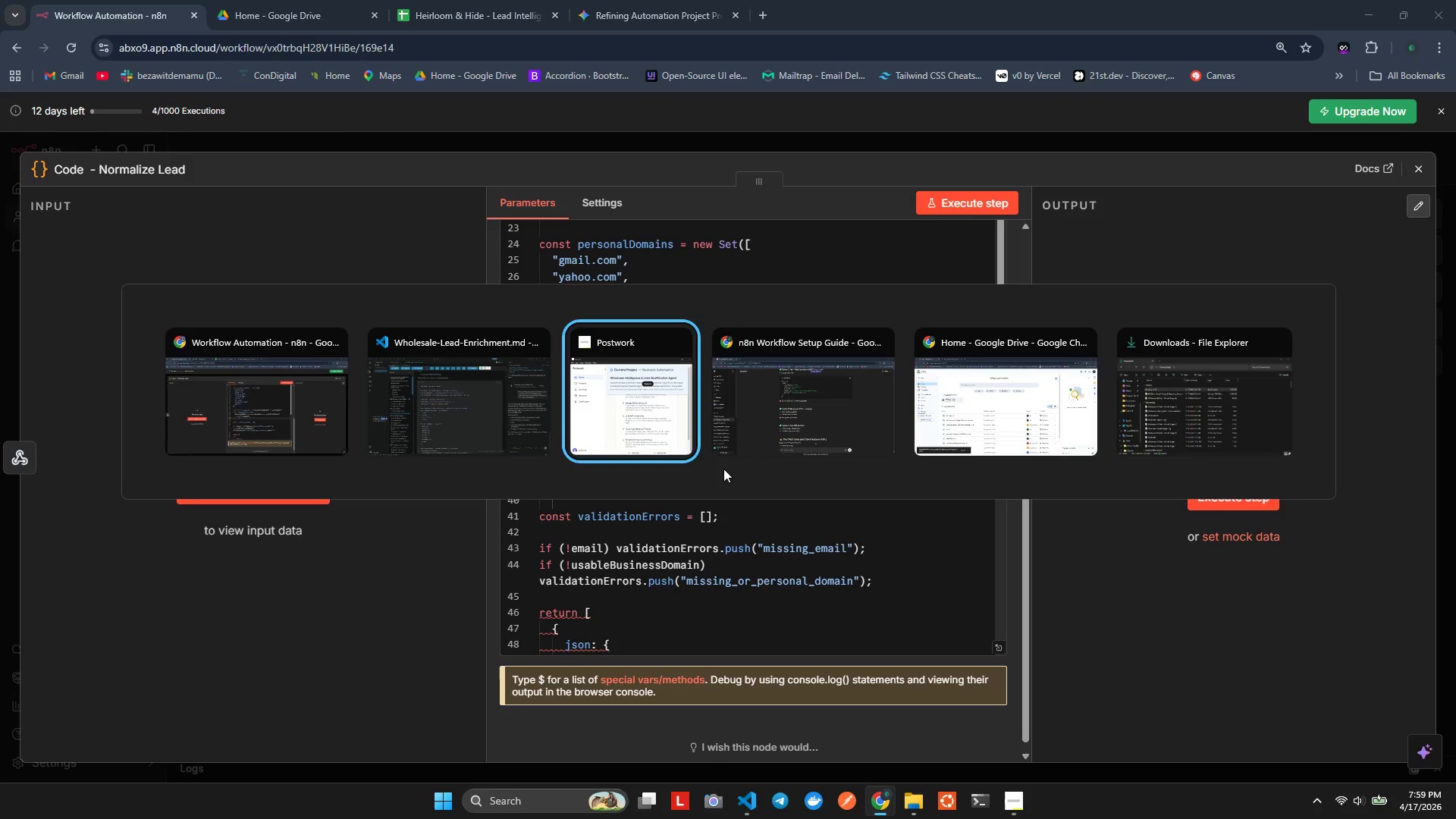 
key(Alt+Tab)
 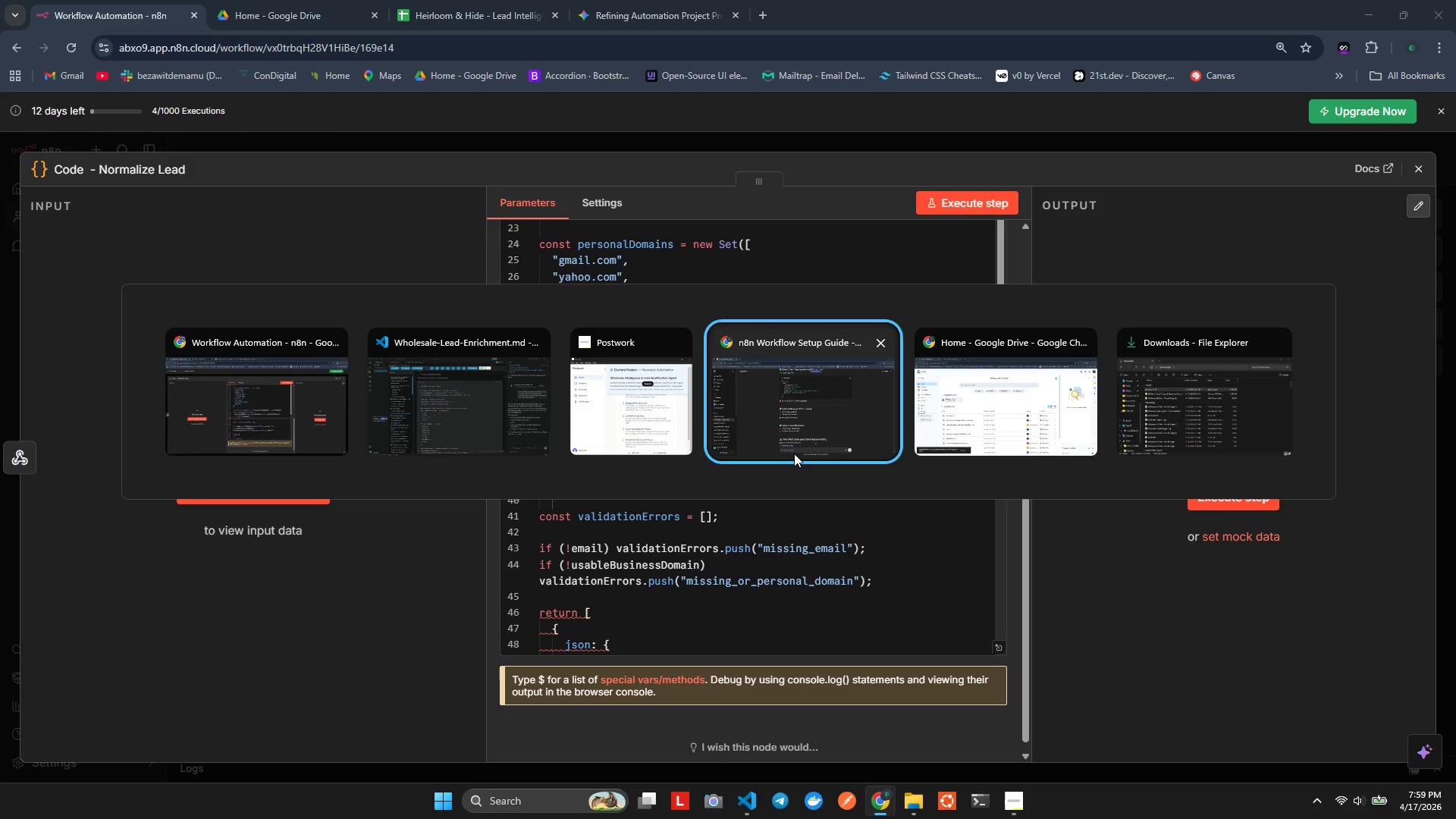 
key(Alt+Tab)
 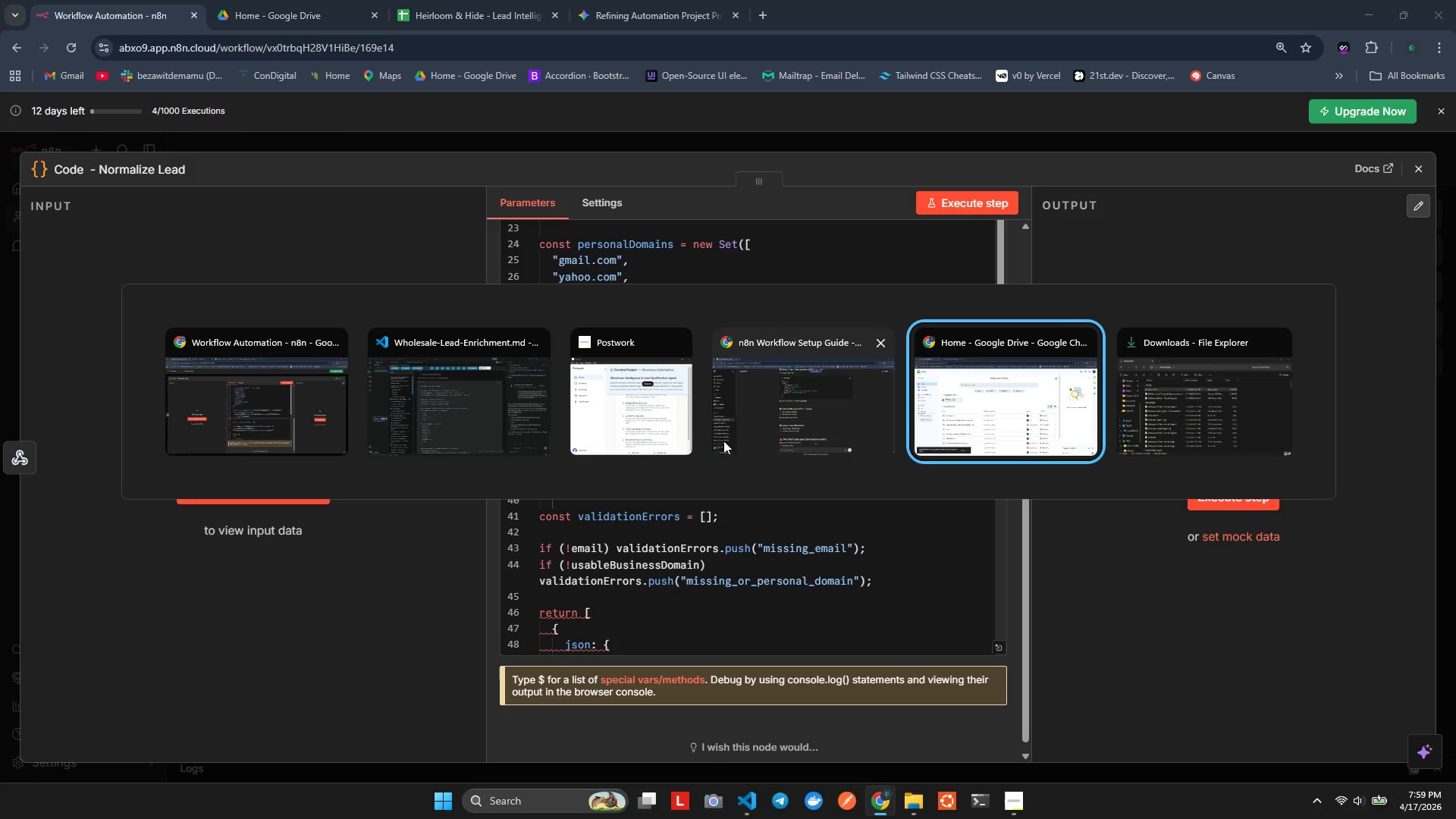 
left_click([664, 410])